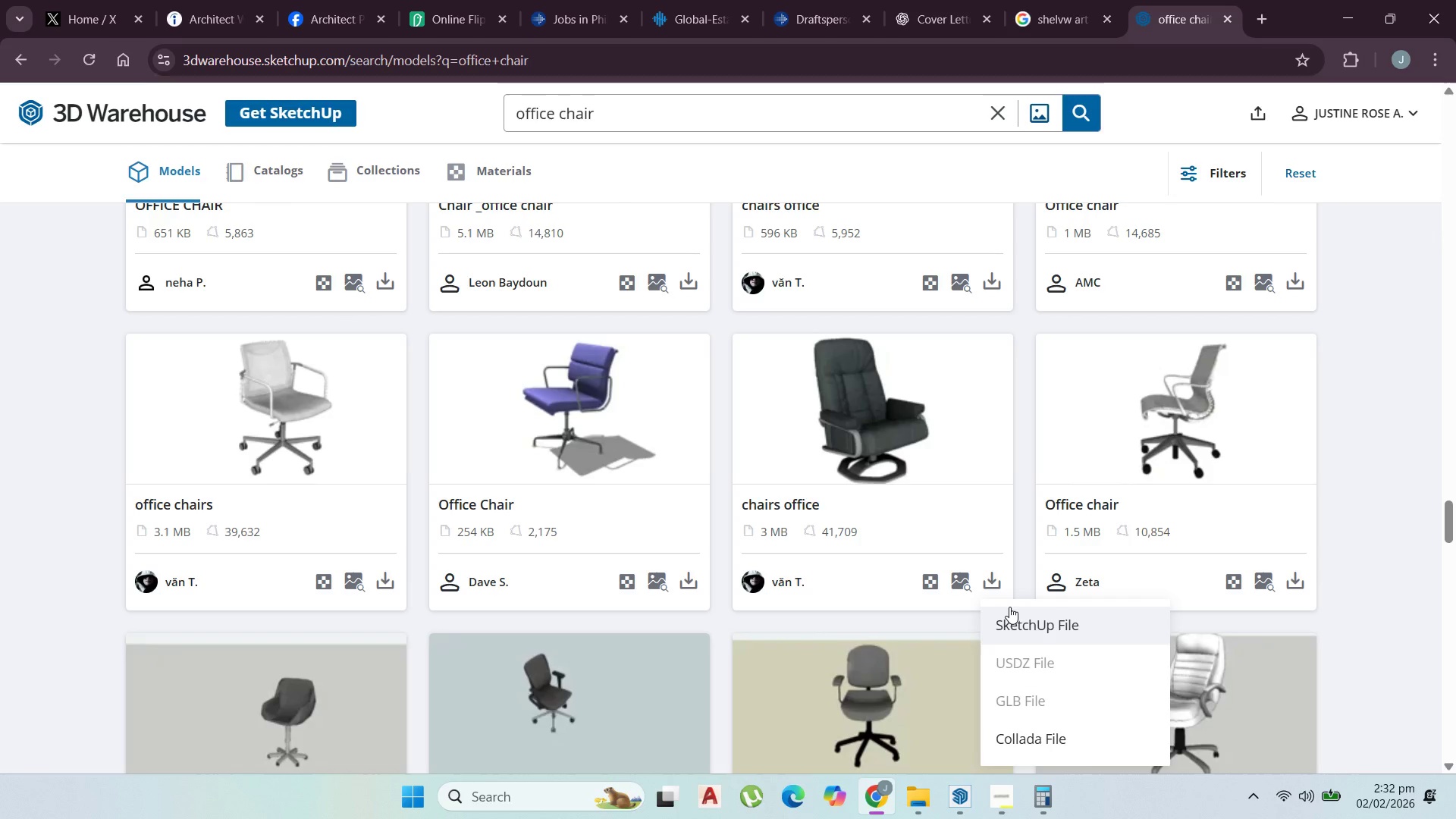 
left_click([1012, 614])
 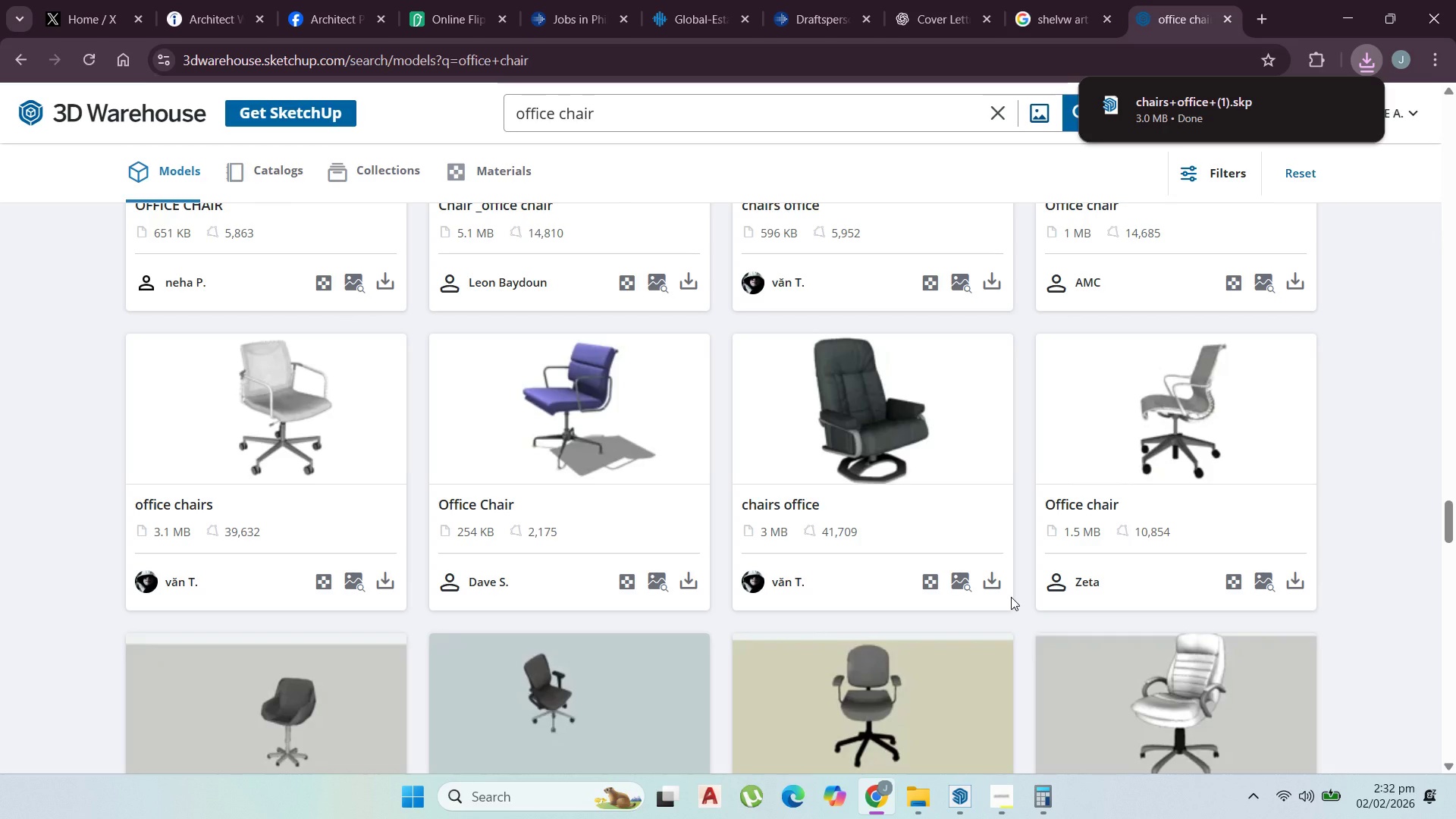 
wait(8.91)
 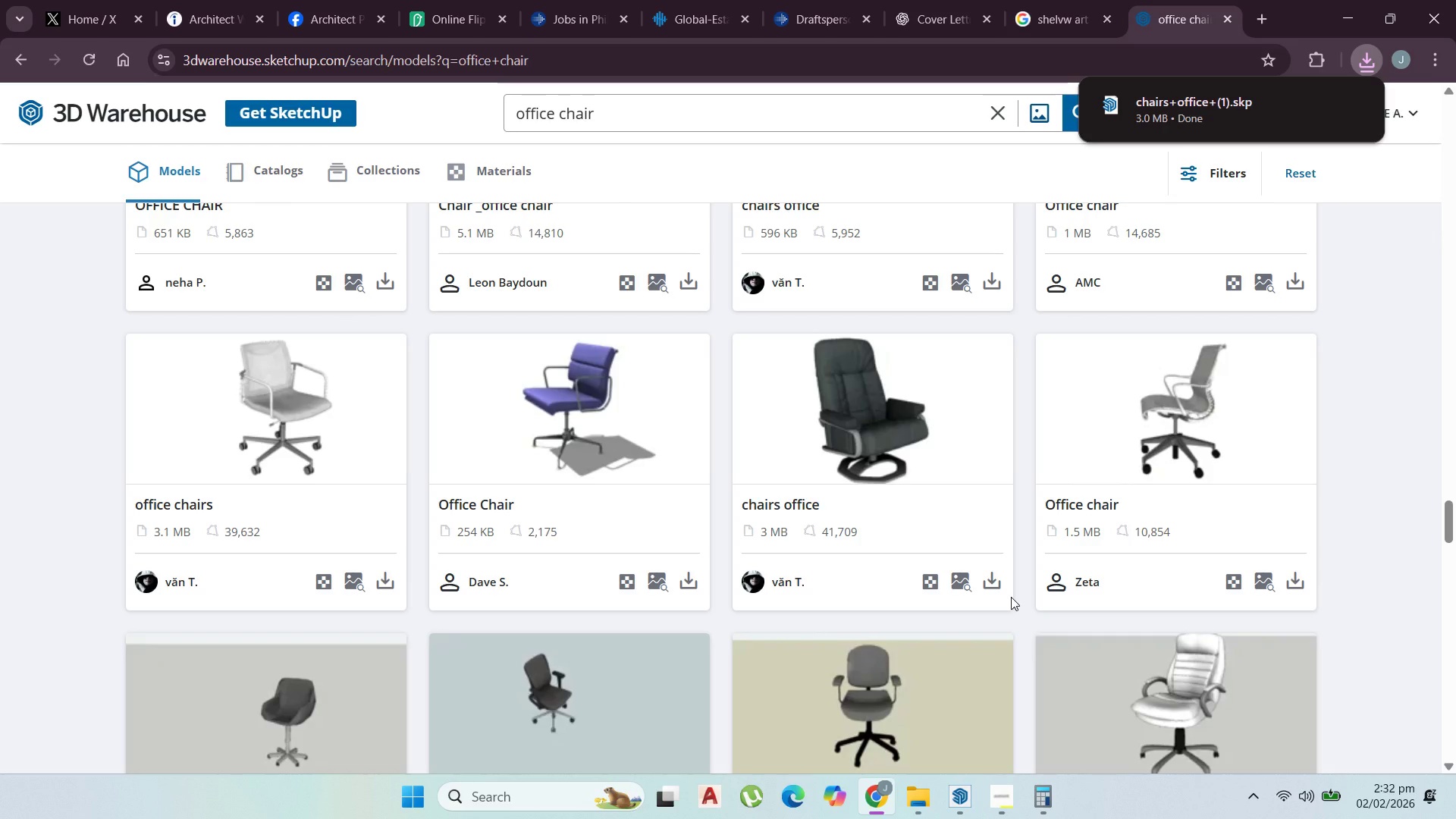 
left_click([1361, 66])
 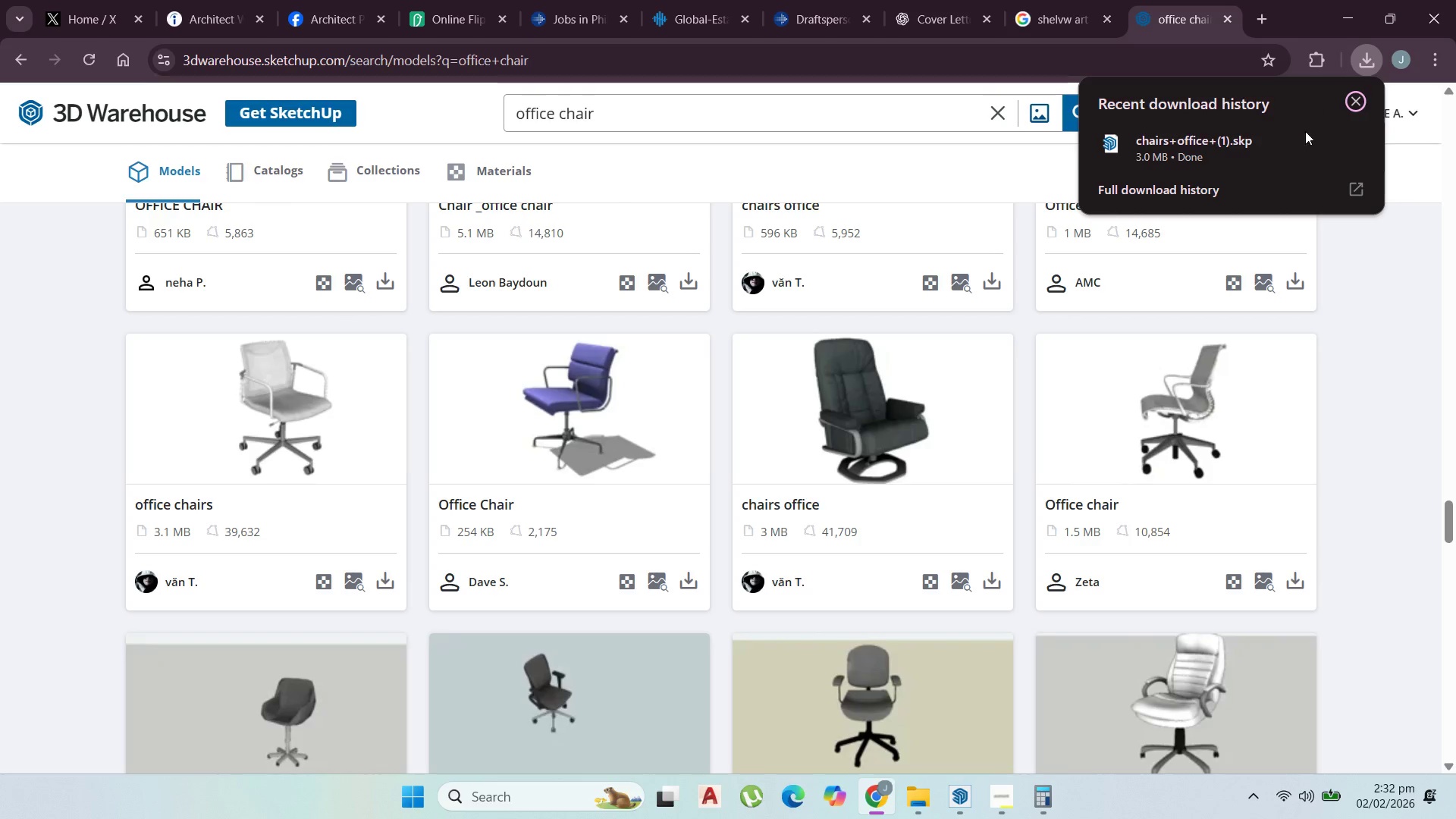 
left_click([1310, 141])
 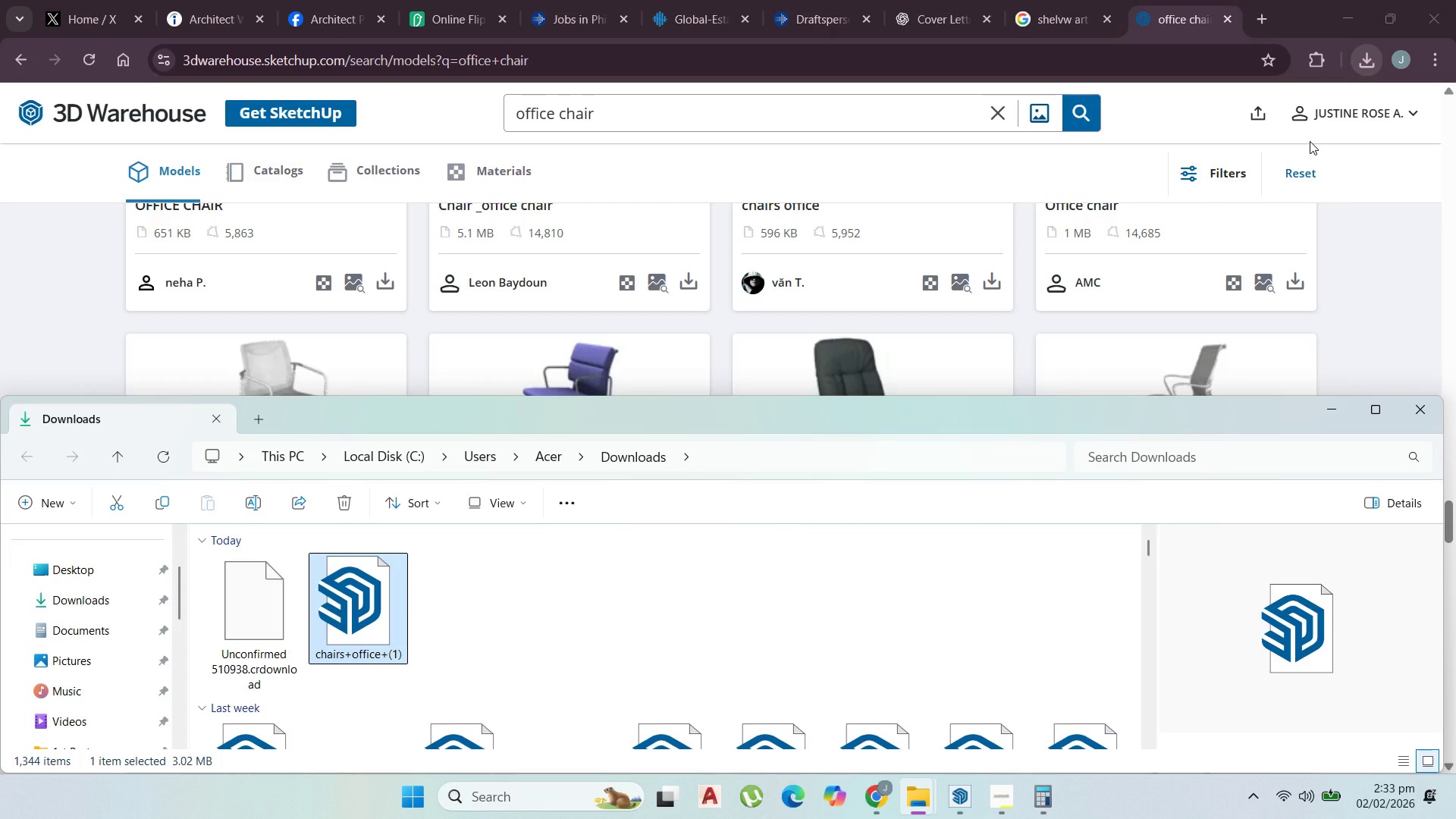 
wait(13.84)
 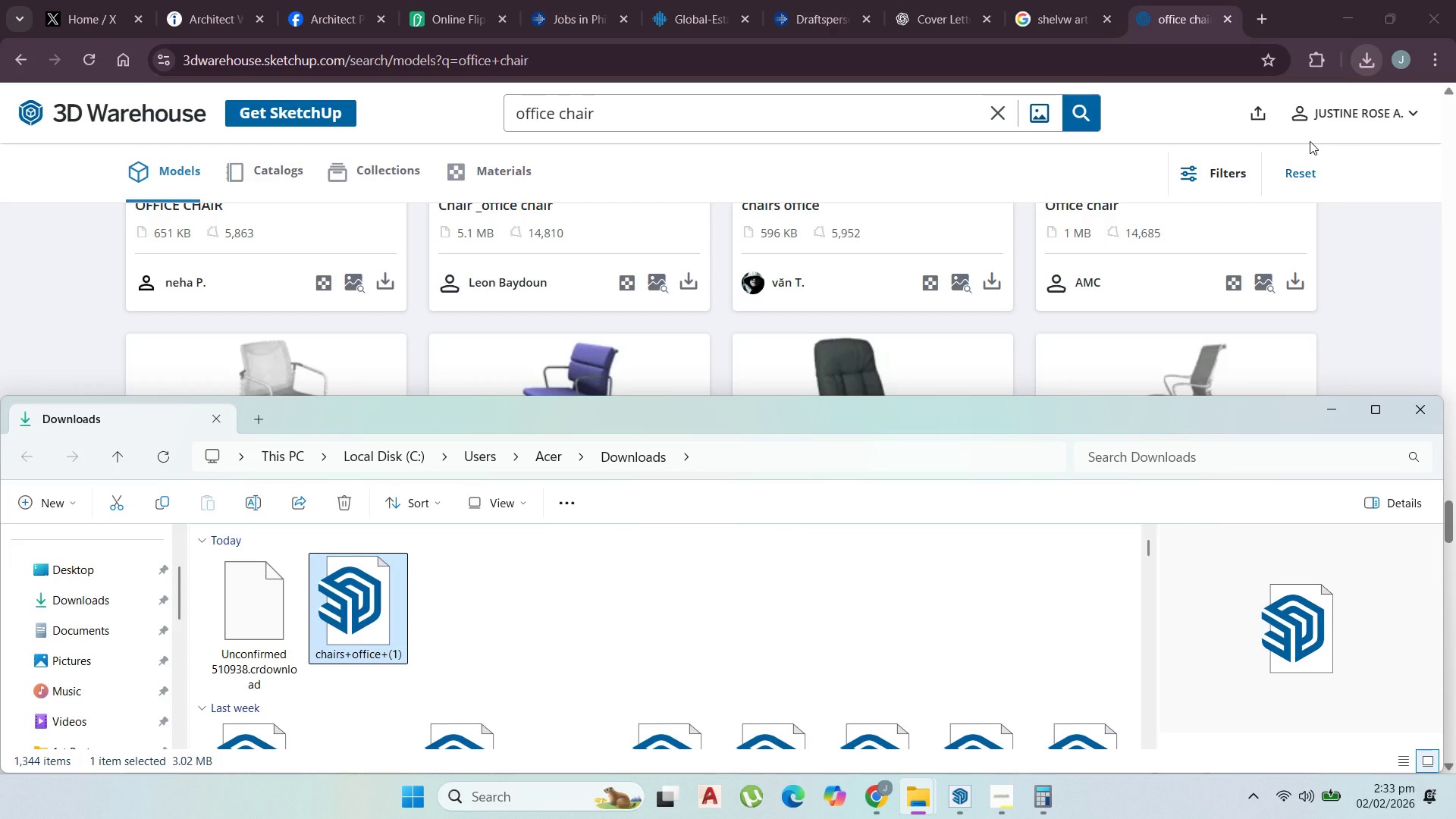 
left_click([1340, 8])
 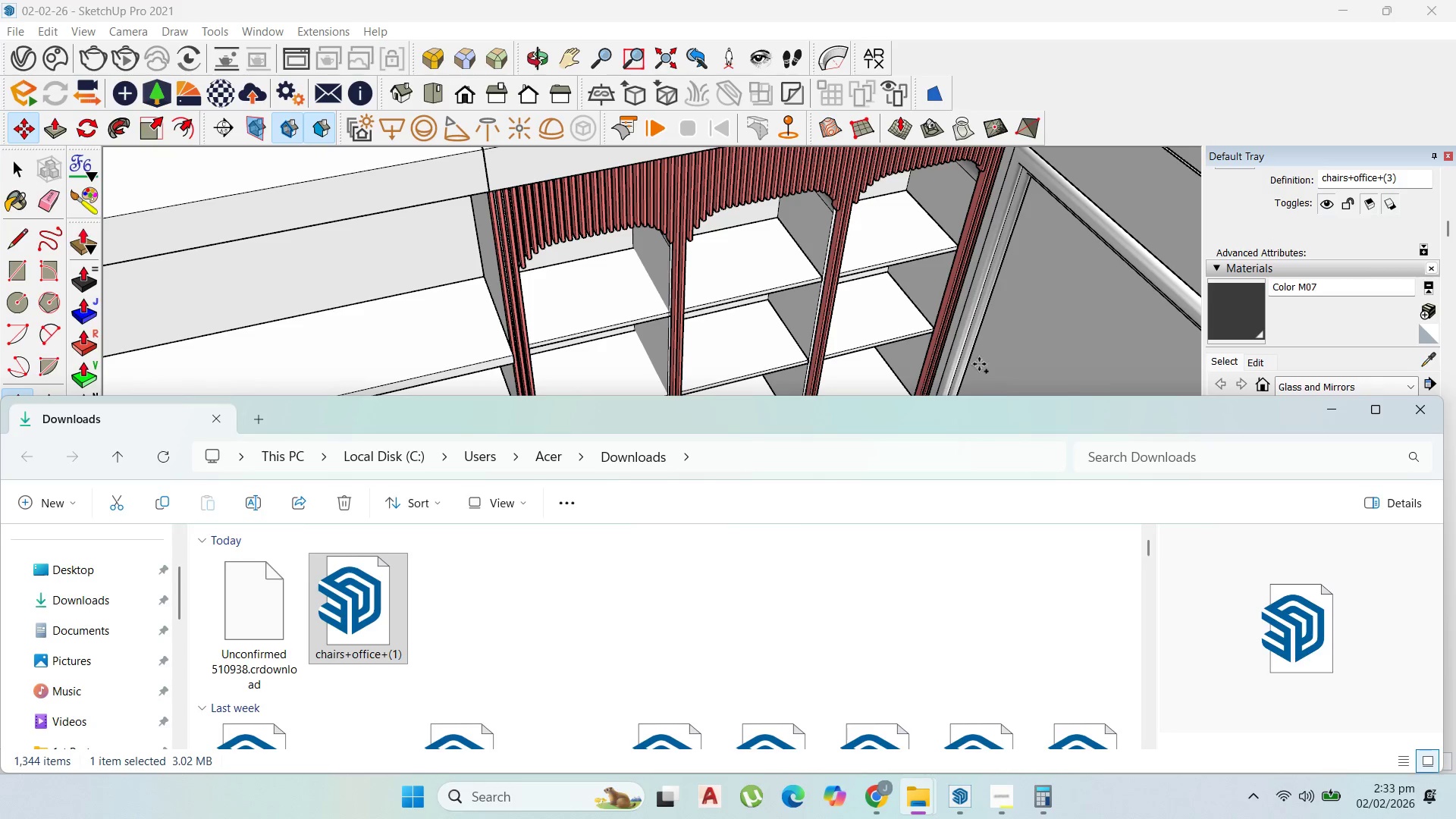 
scroll: coordinate [826, 235], scroll_direction: down, amount: 7.0
 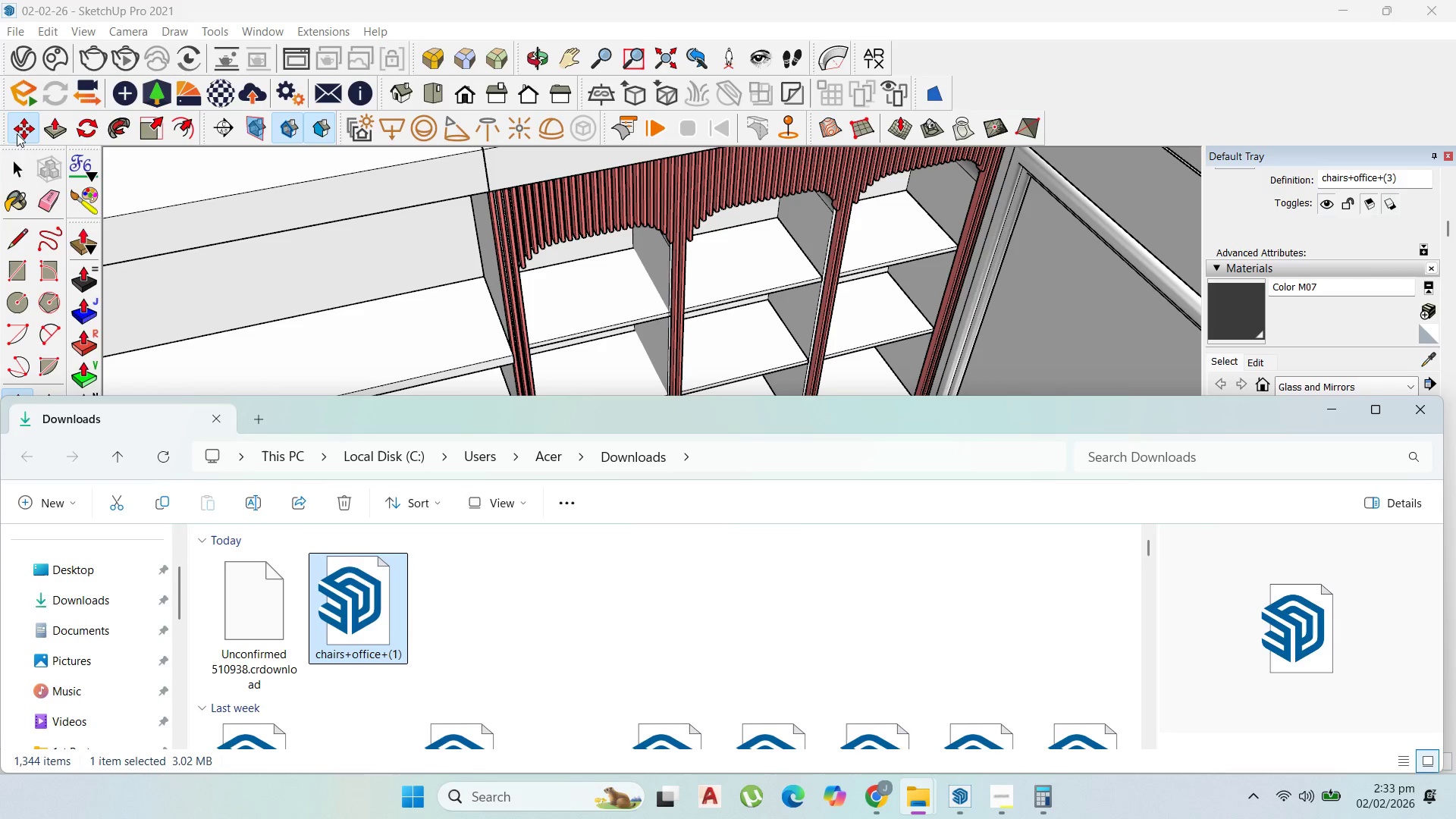 
left_click([17, 165])
 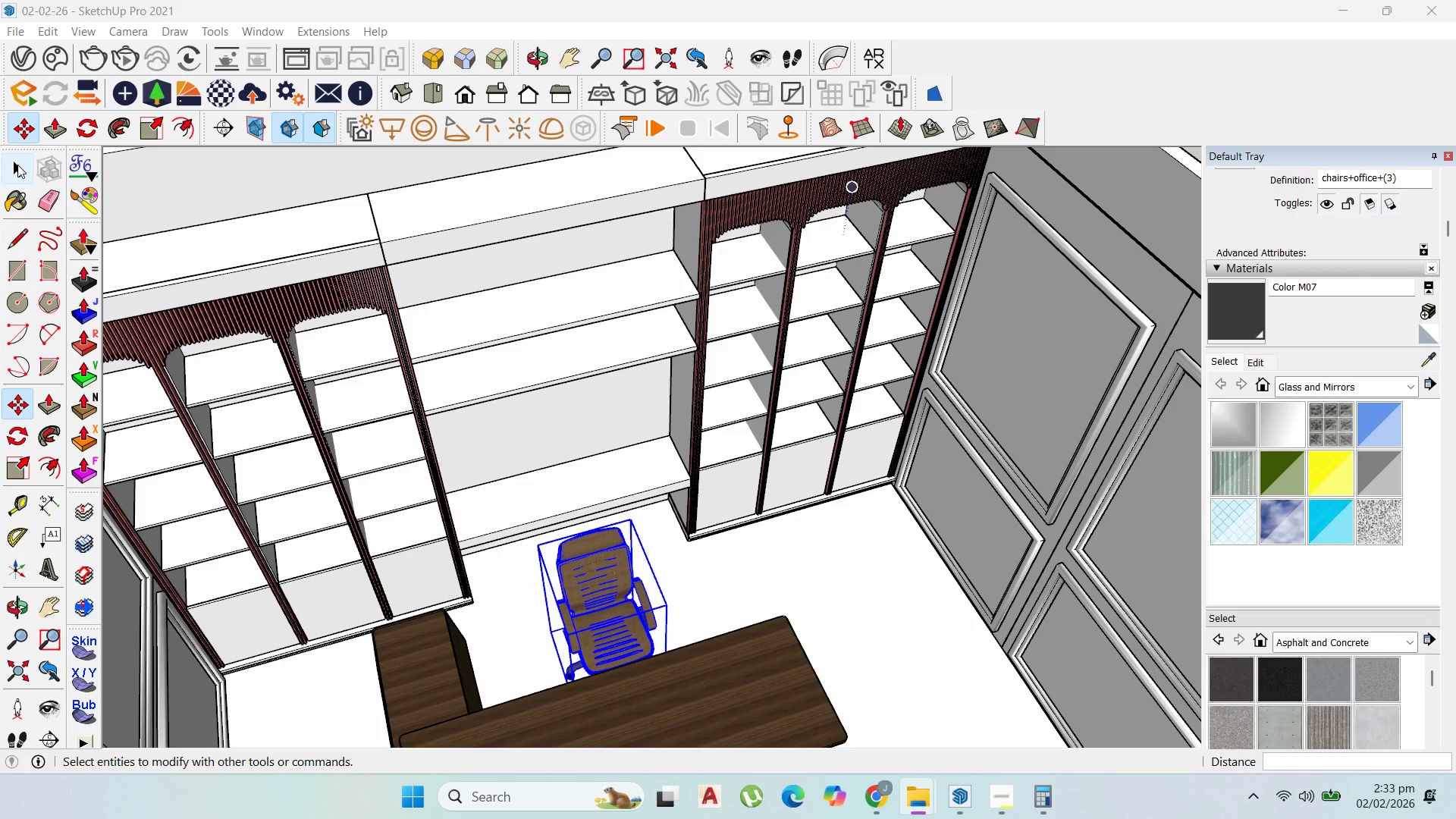 
scroll: coordinate [721, 705], scroll_direction: down, amount: 3.0
 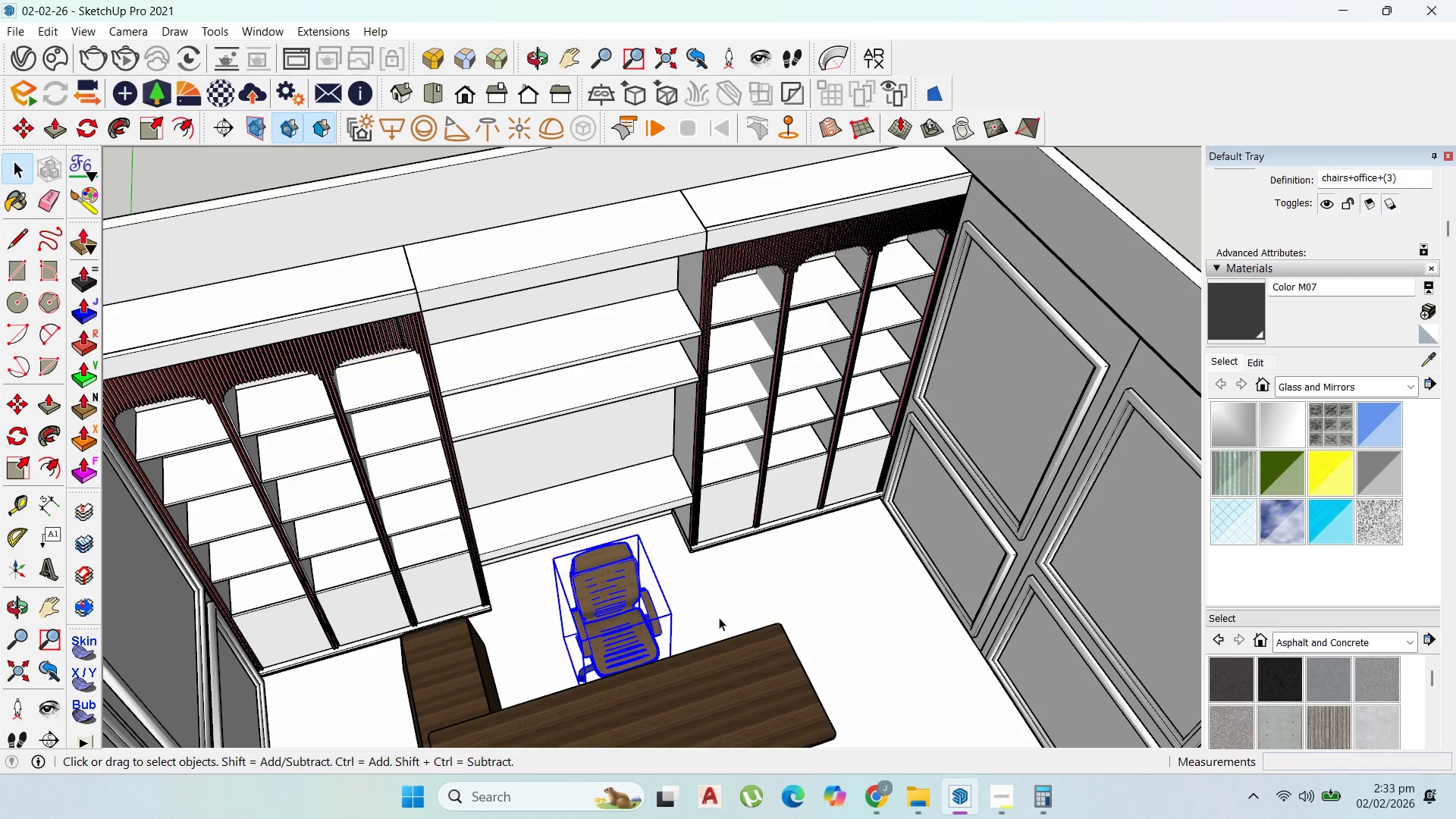 
wait(11.49)
 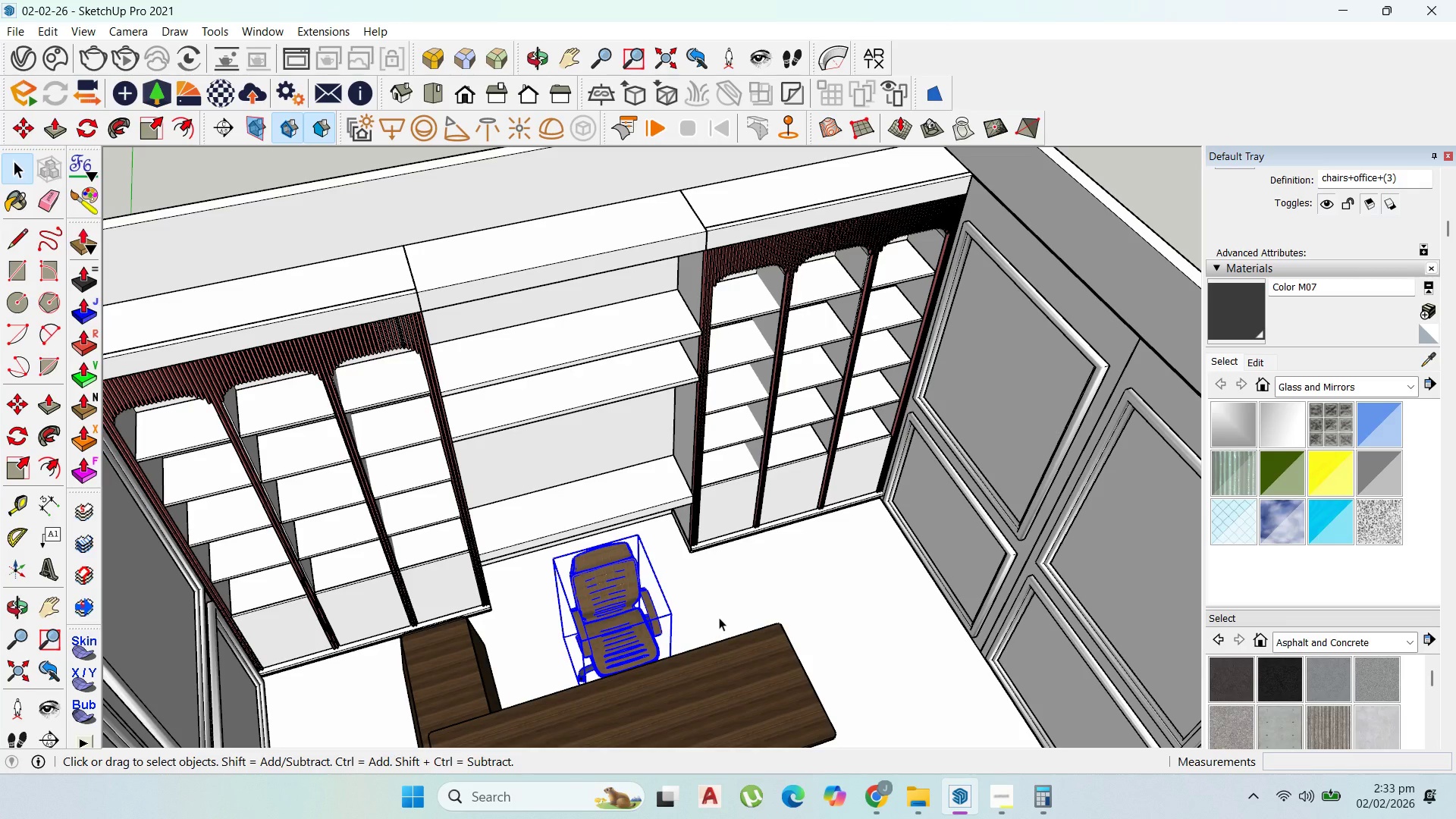 
scroll: coordinate [619, 581], scroll_direction: down, amount: 4.0
 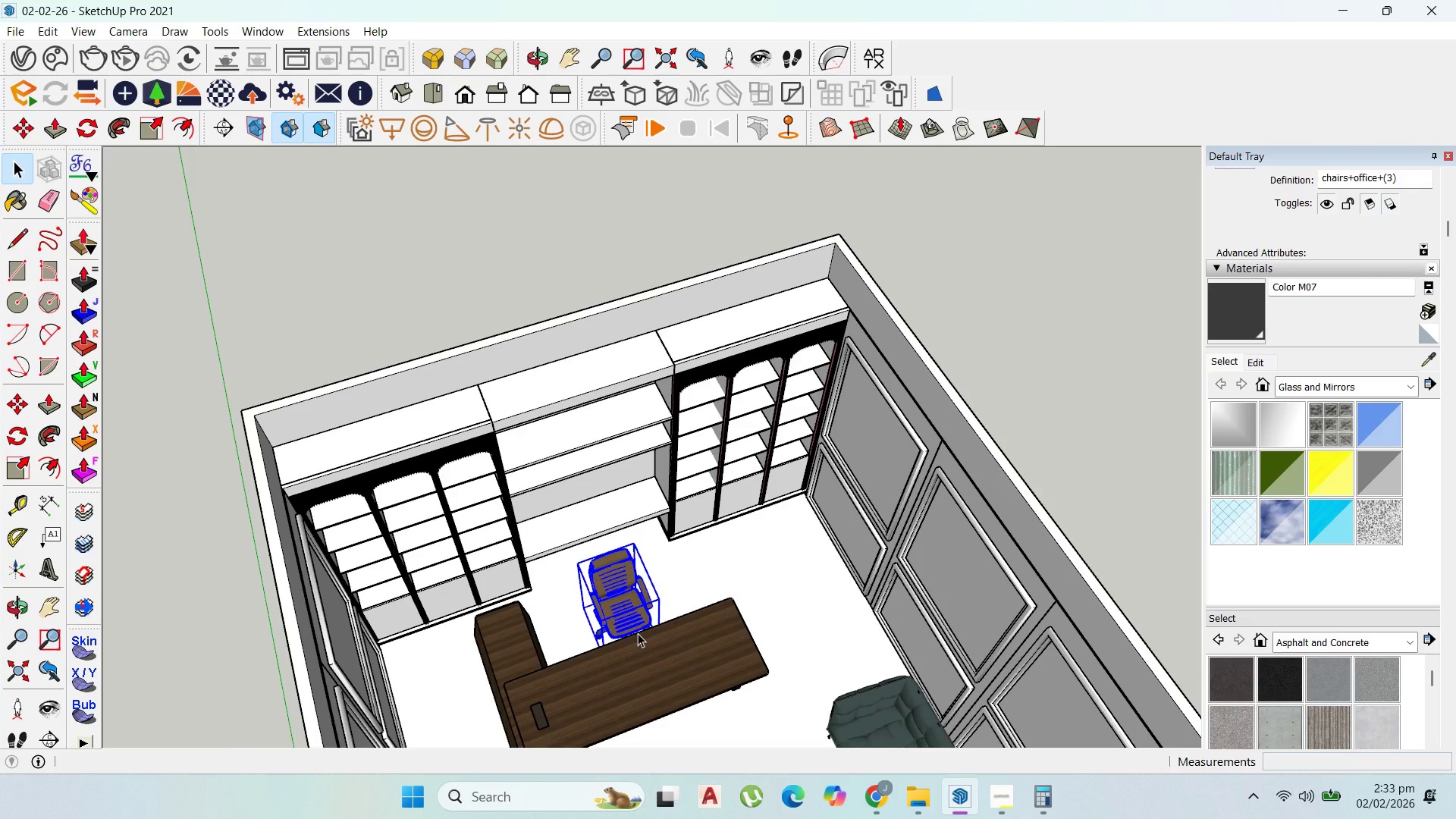 
key(Delete)
 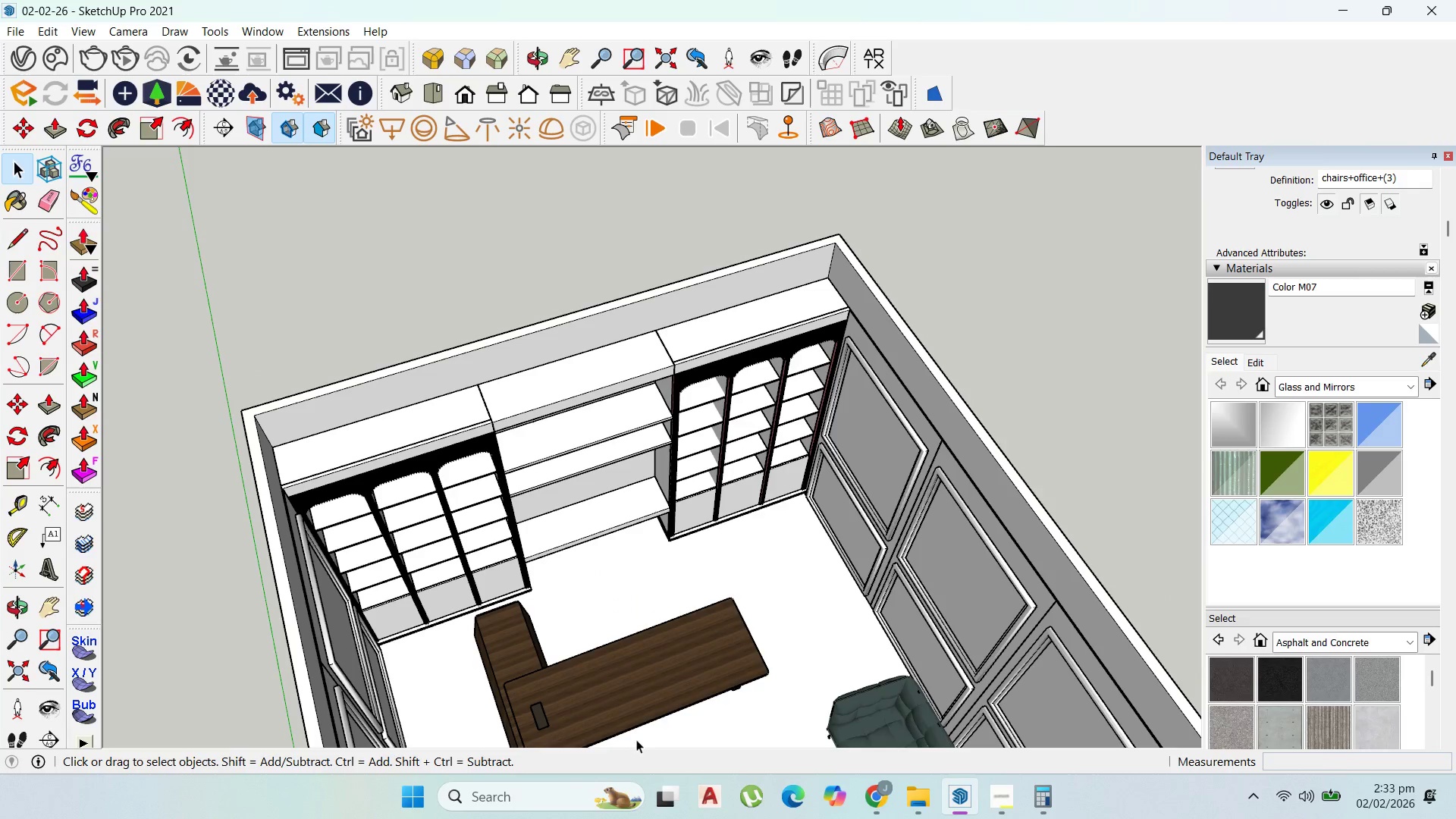 
scroll: coordinate [669, 780], scroll_direction: up, amount: 4.0
 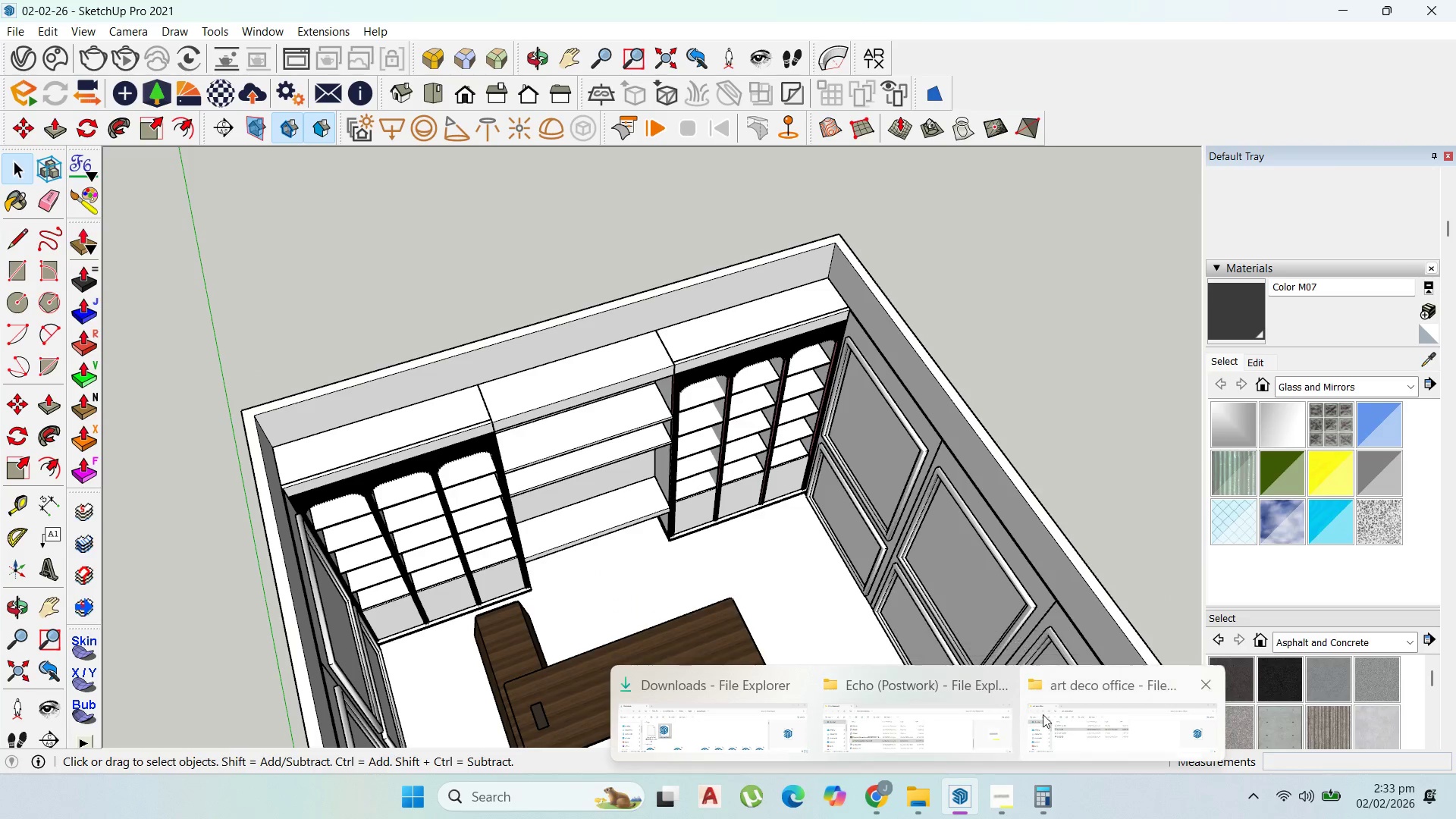 
left_click([1056, 714])
 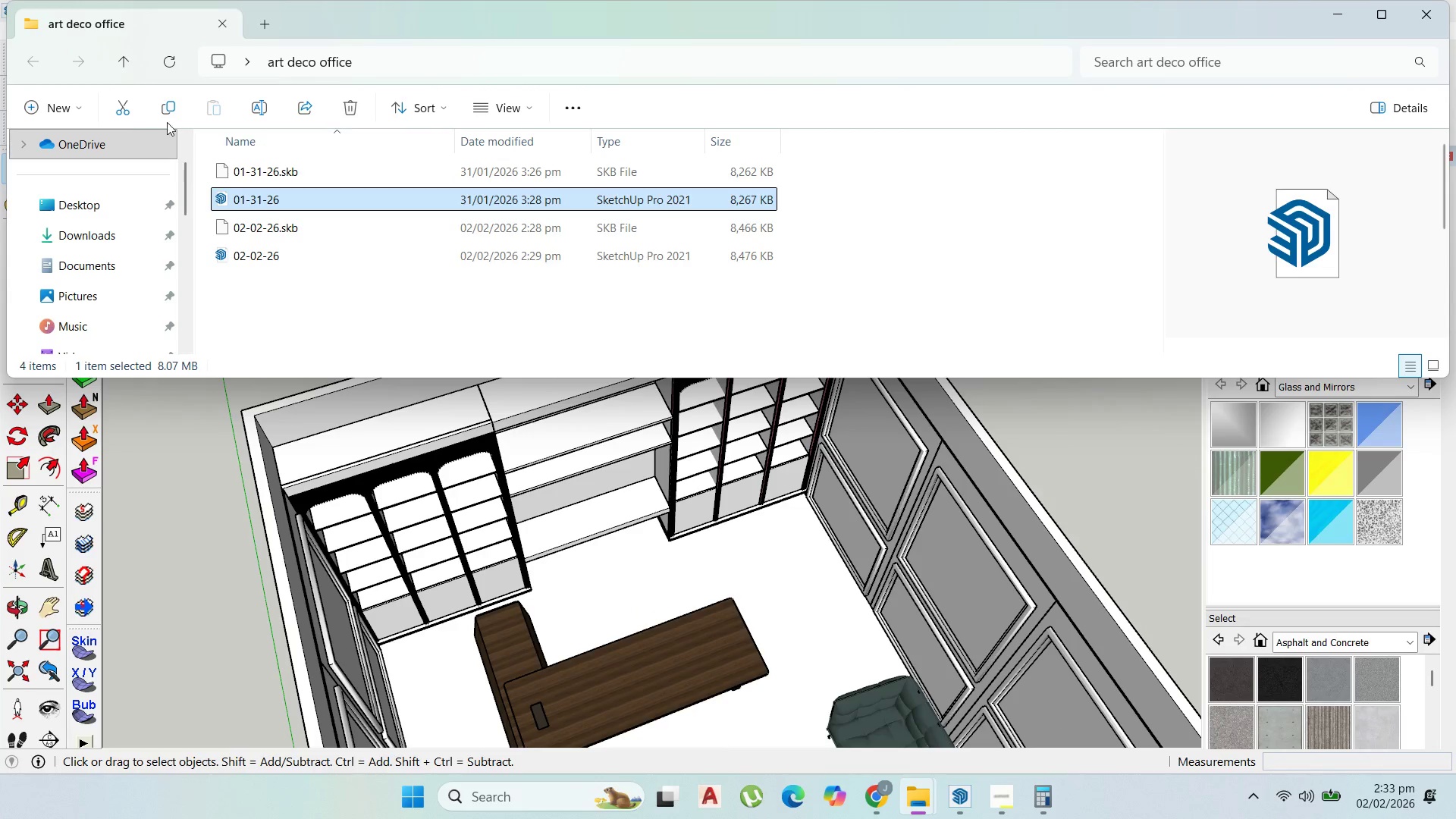 
left_click([71, 244])
 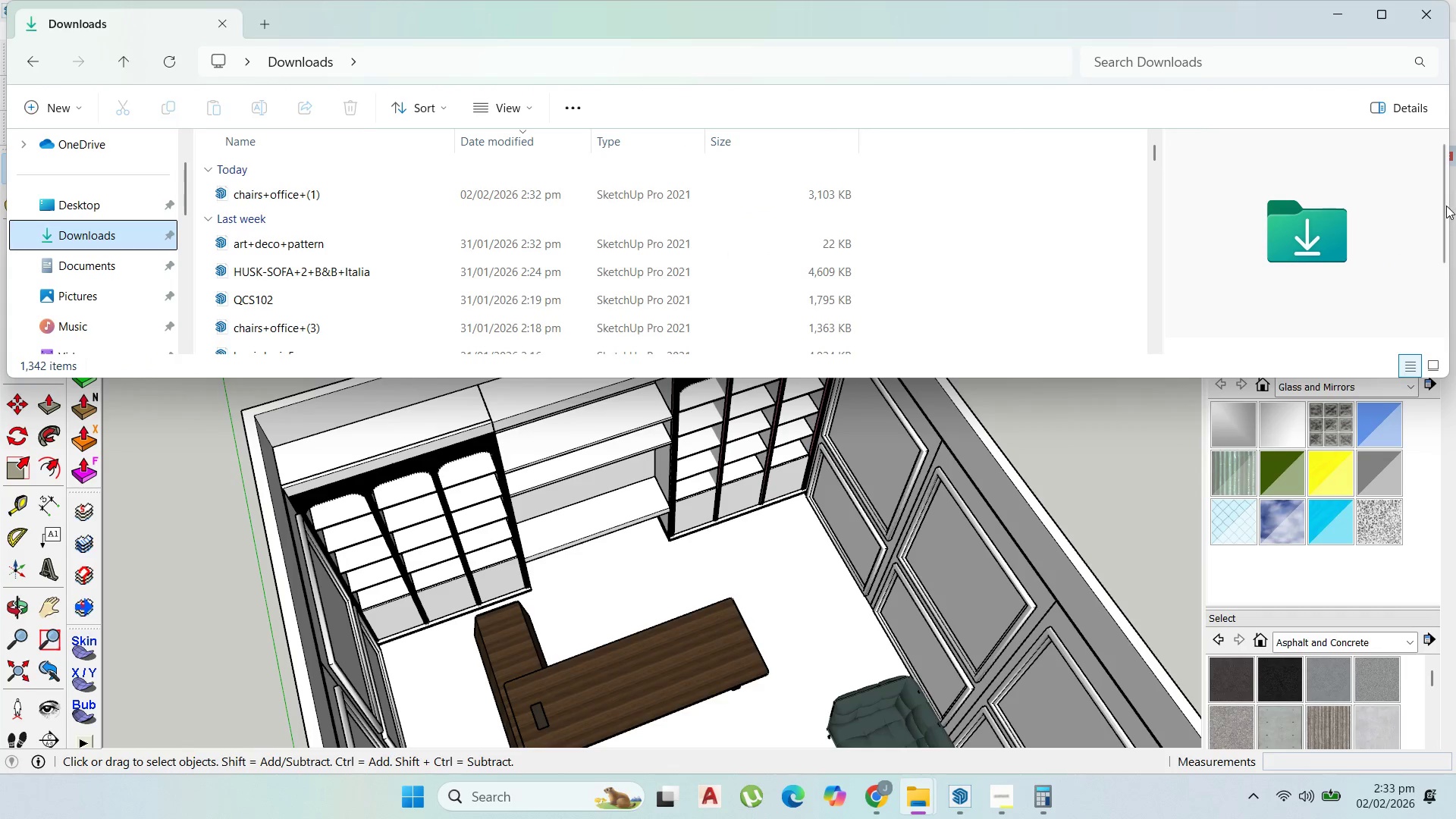 
wait(6.0)
 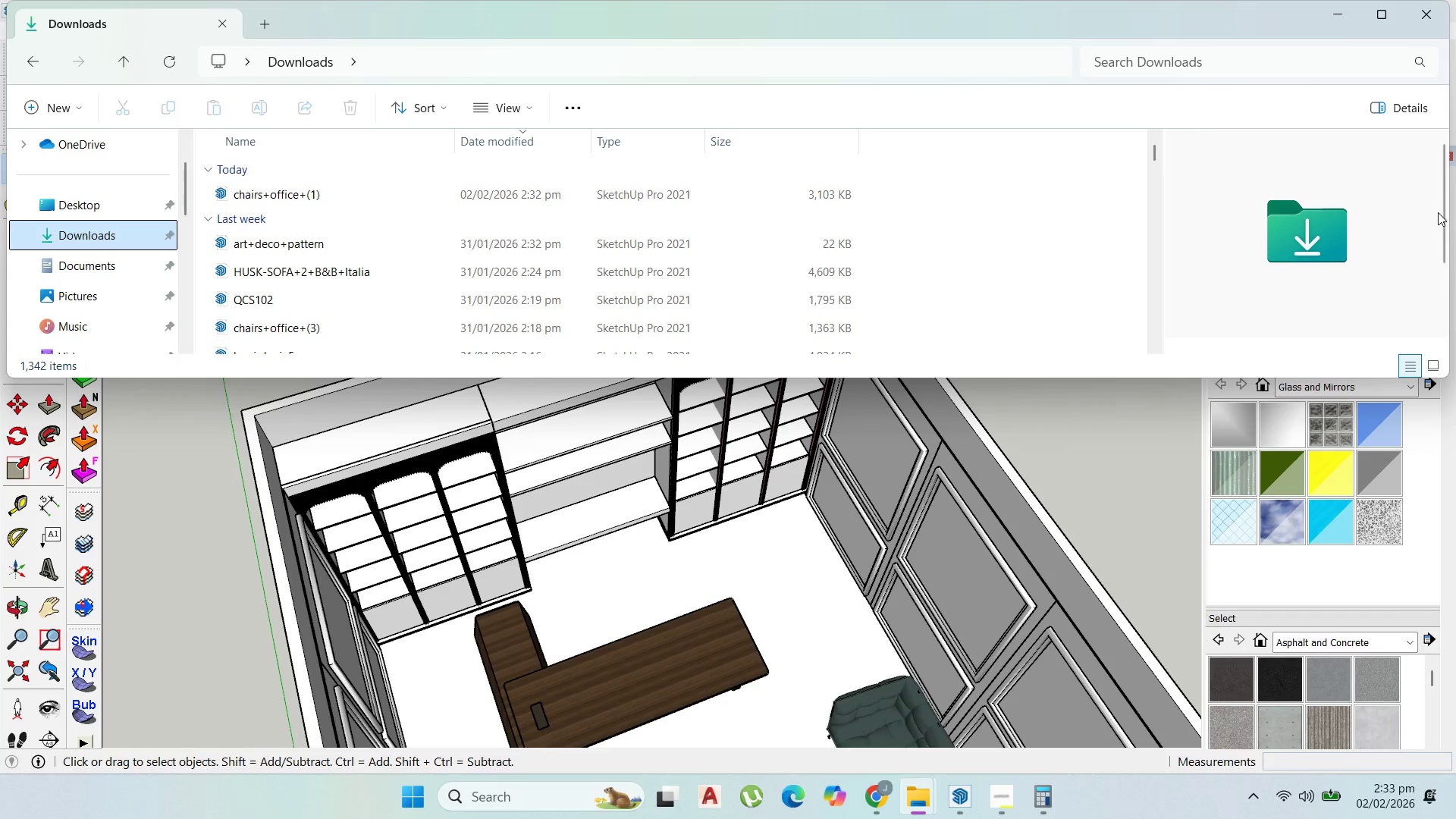 
left_click_drag(start_coordinate=[1104, 27], to_coordinate=[1112, 133])
 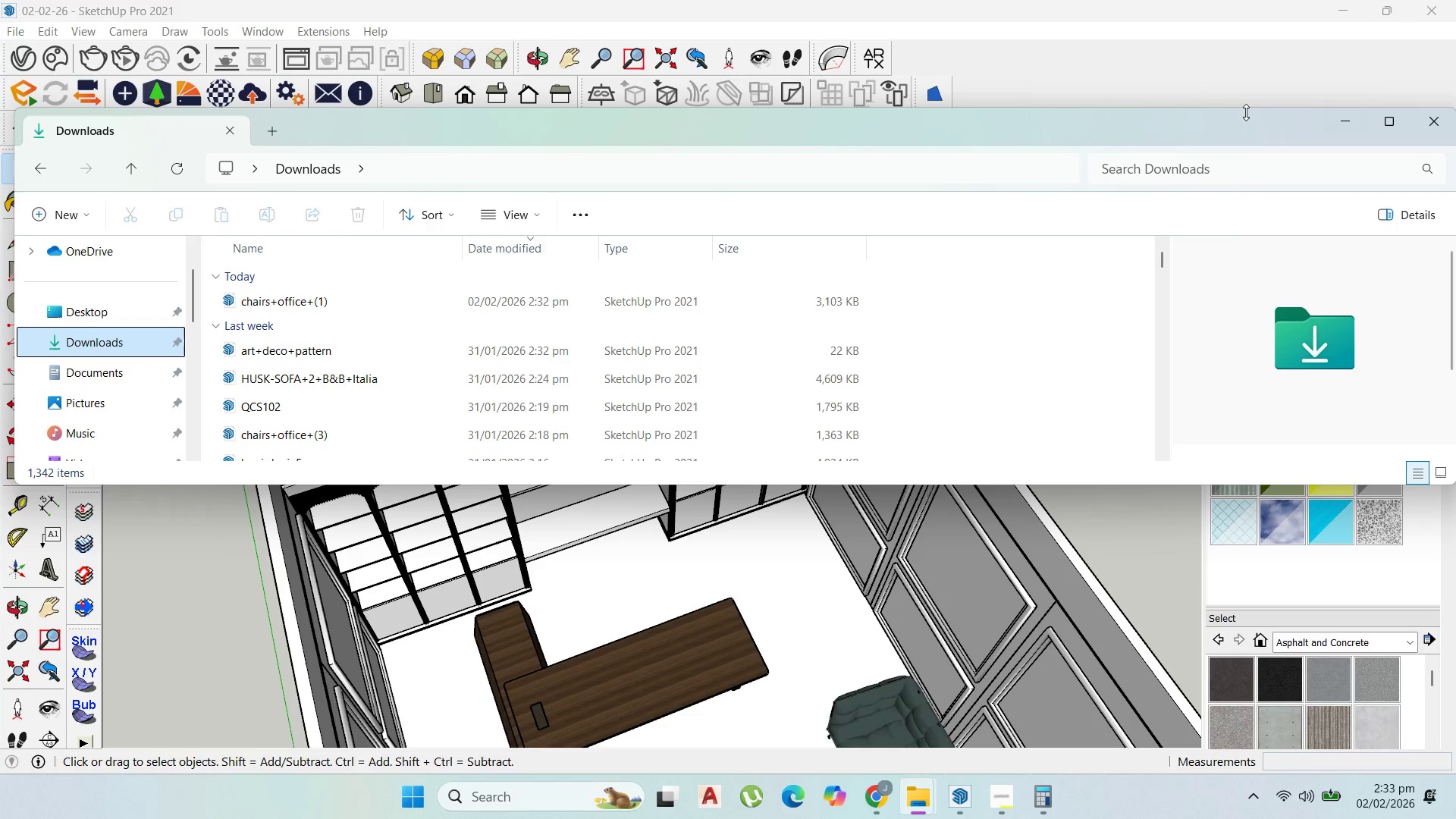 
left_click_drag(start_coordinate=[1230, 124], to_coordinate=[1142, 124])
 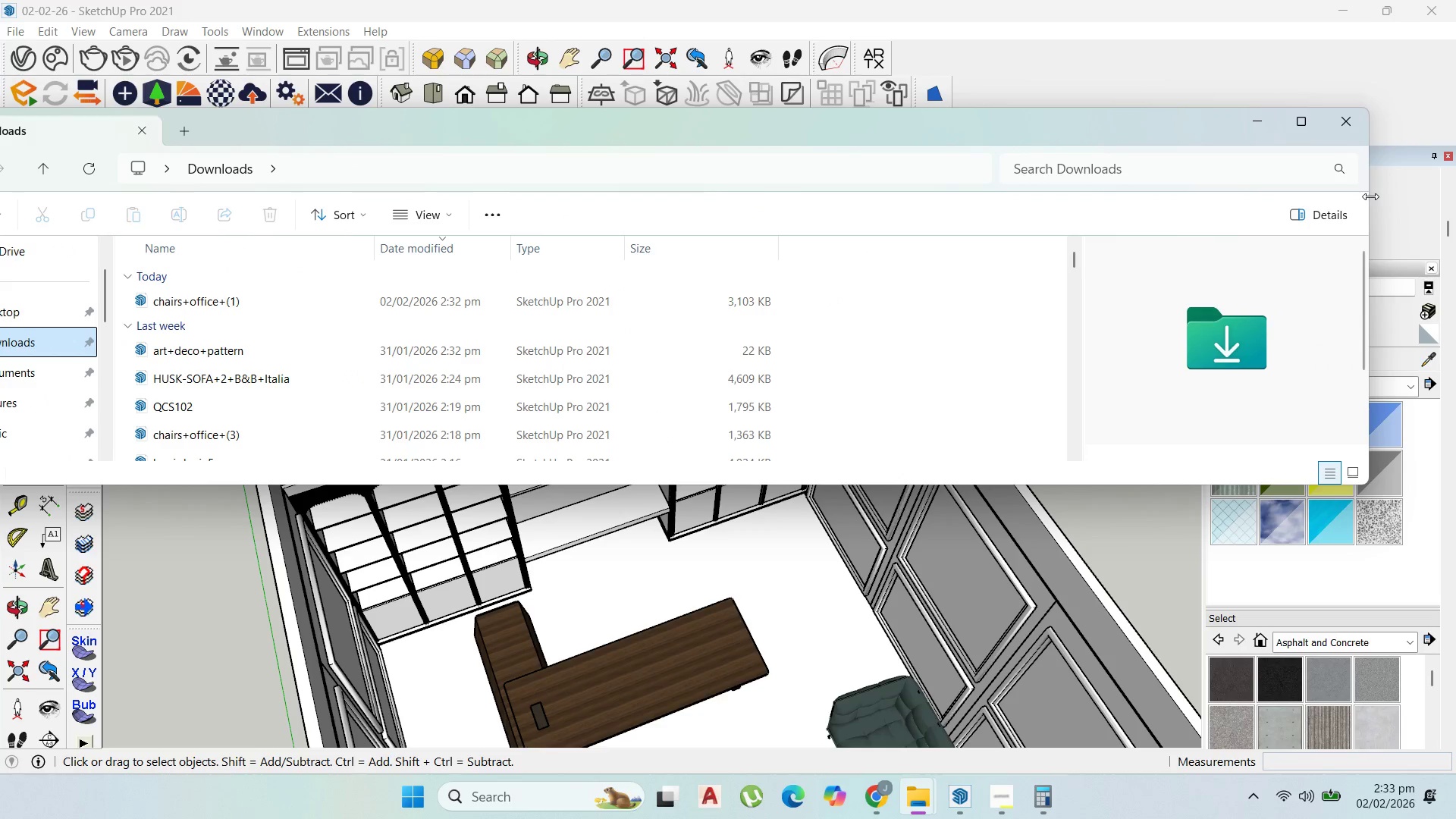 
left_click_drag(start_coordinate=[1370, 196], to_coordinate=[987, 203])
 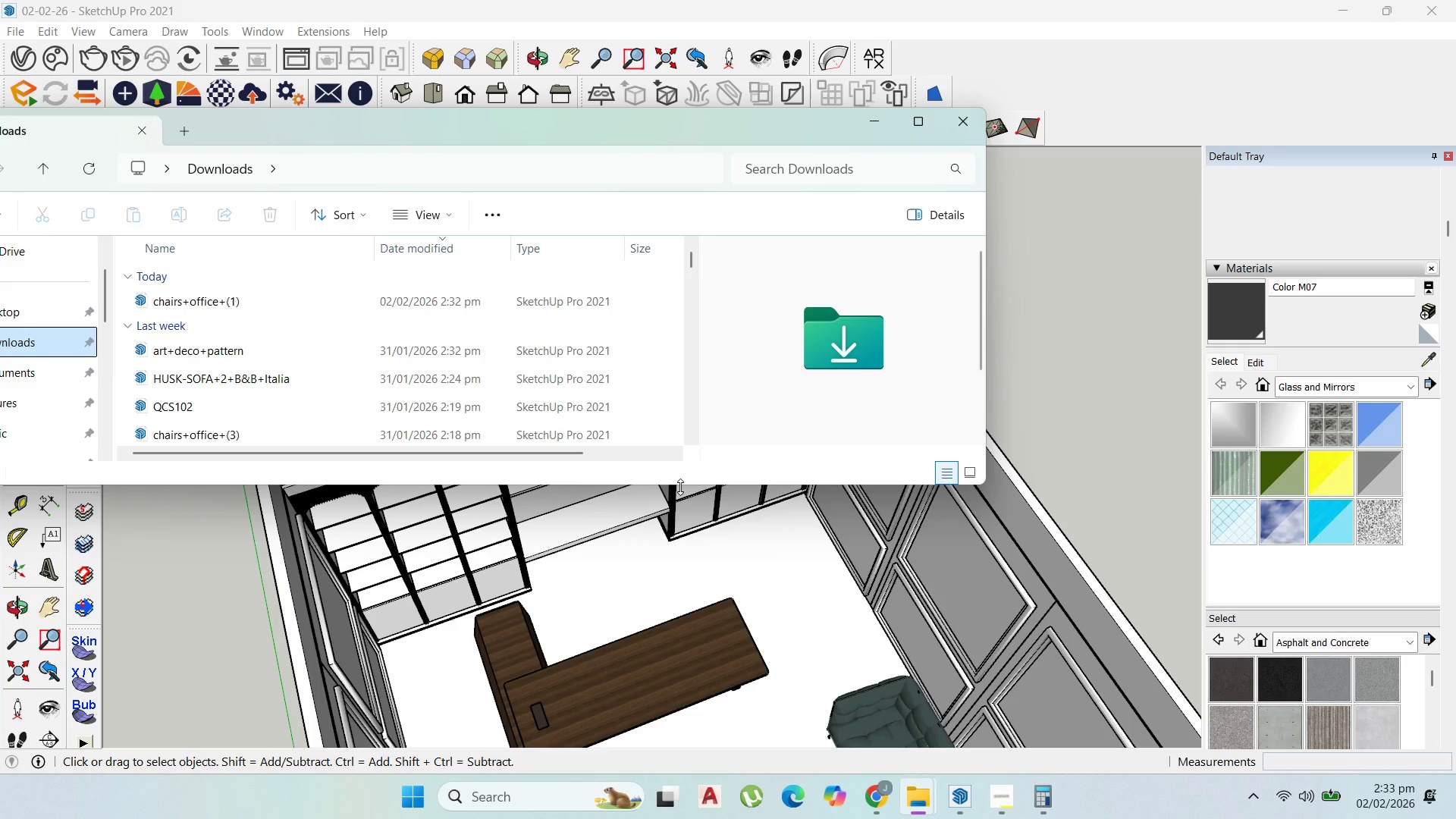 
left_click_drag(start_coordinate=[680, 488], to_coordinate=[694, 642])
 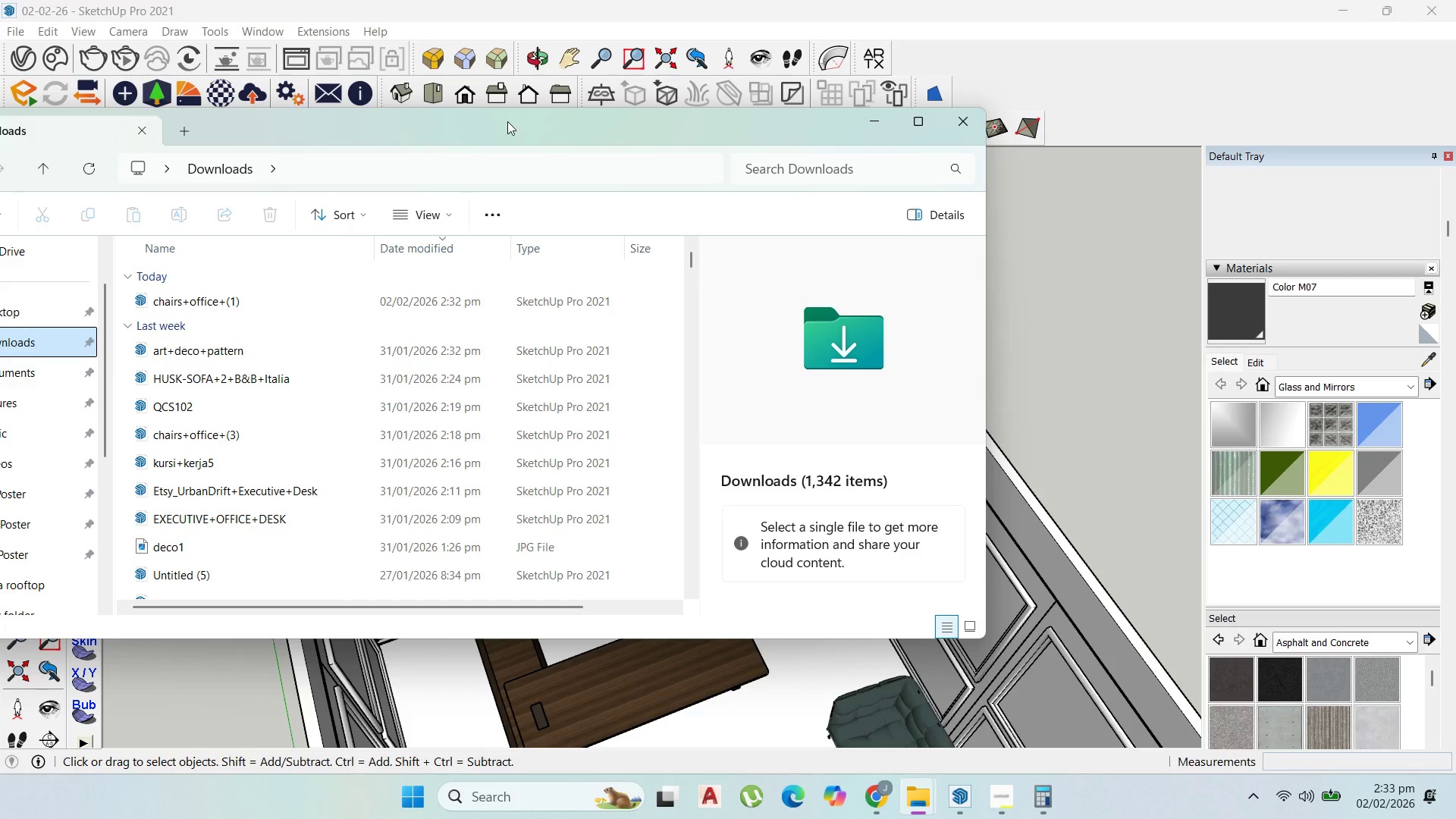 
left_click_drag(start_coordinate=[507, 121], to_coordinate=[921, 137])
 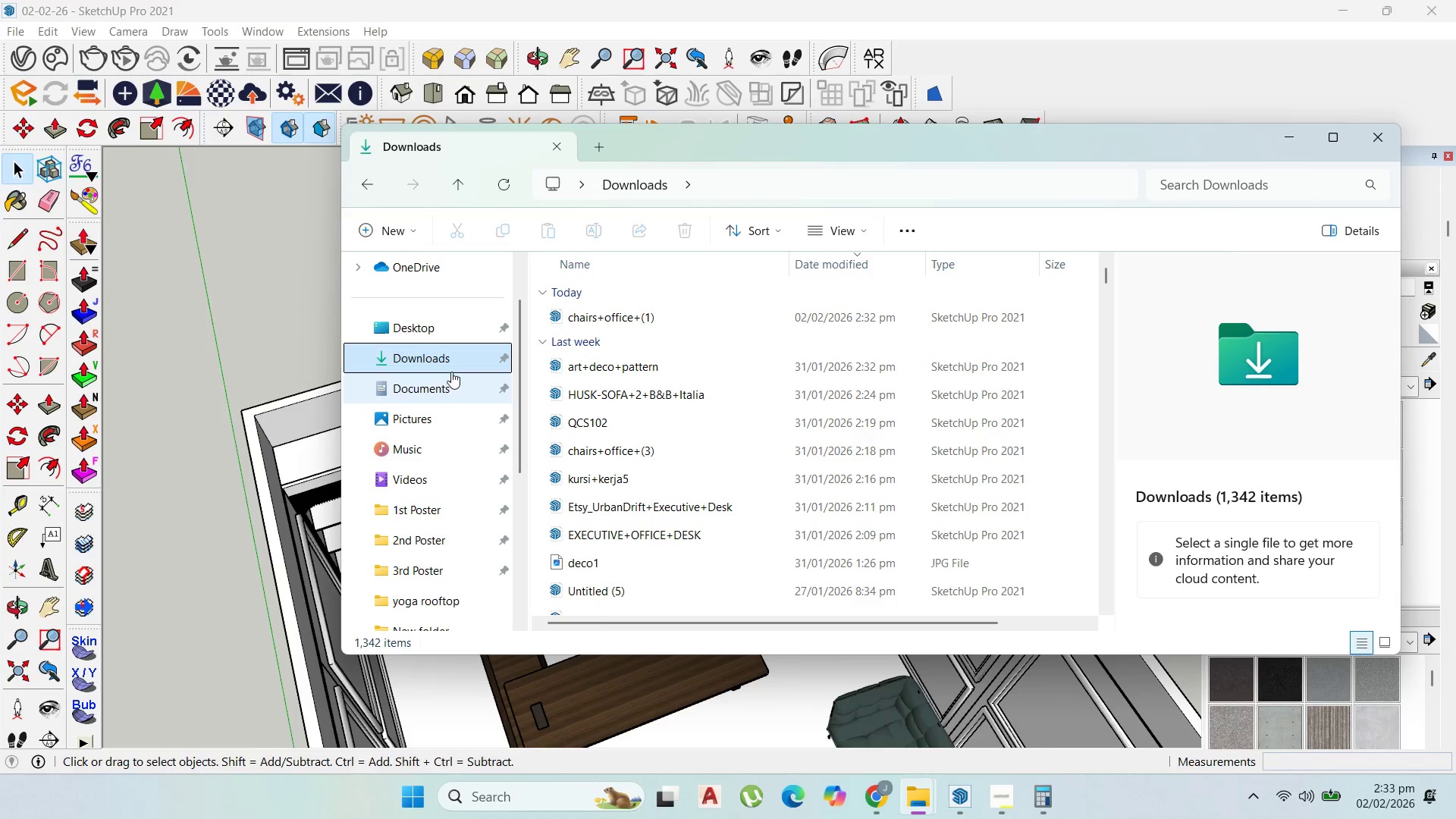 
left_click([634, 325])
 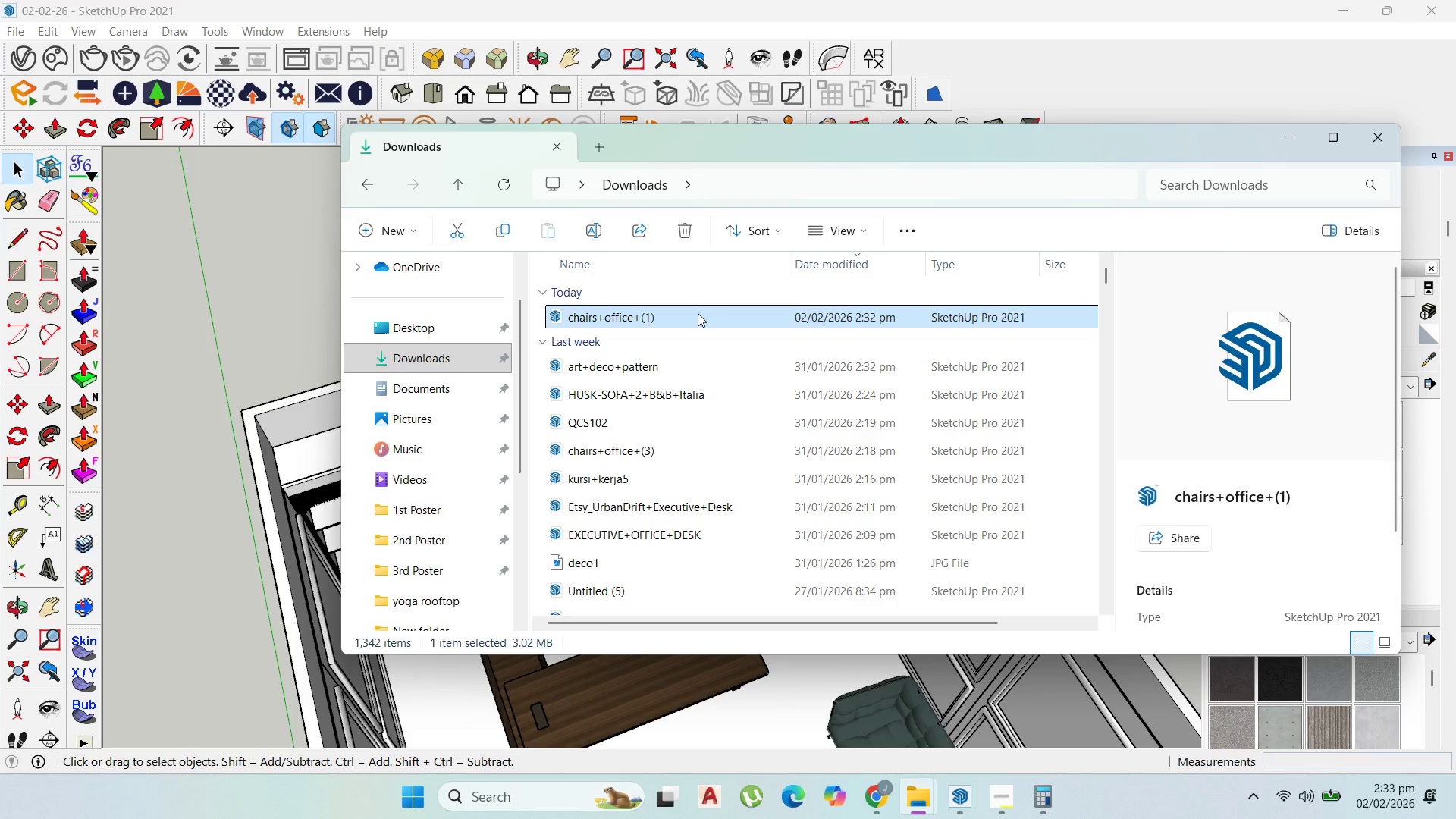 
scroll: coordinate [629, 328], scroll_direction: up, amount: 3.0
 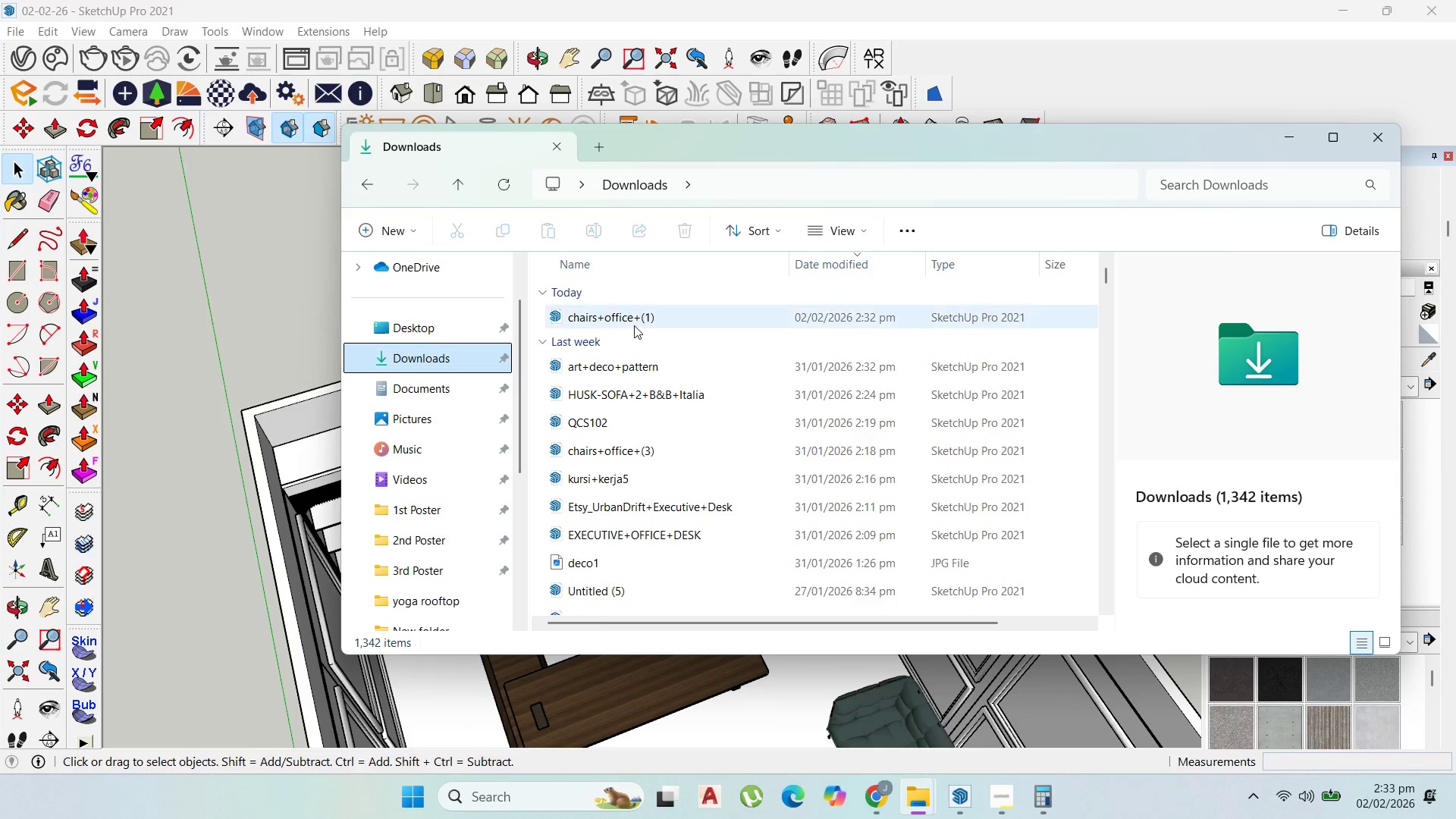 
left_click_drag(start_coordinate=[690, 312], to_coordinate=[774, 713])
 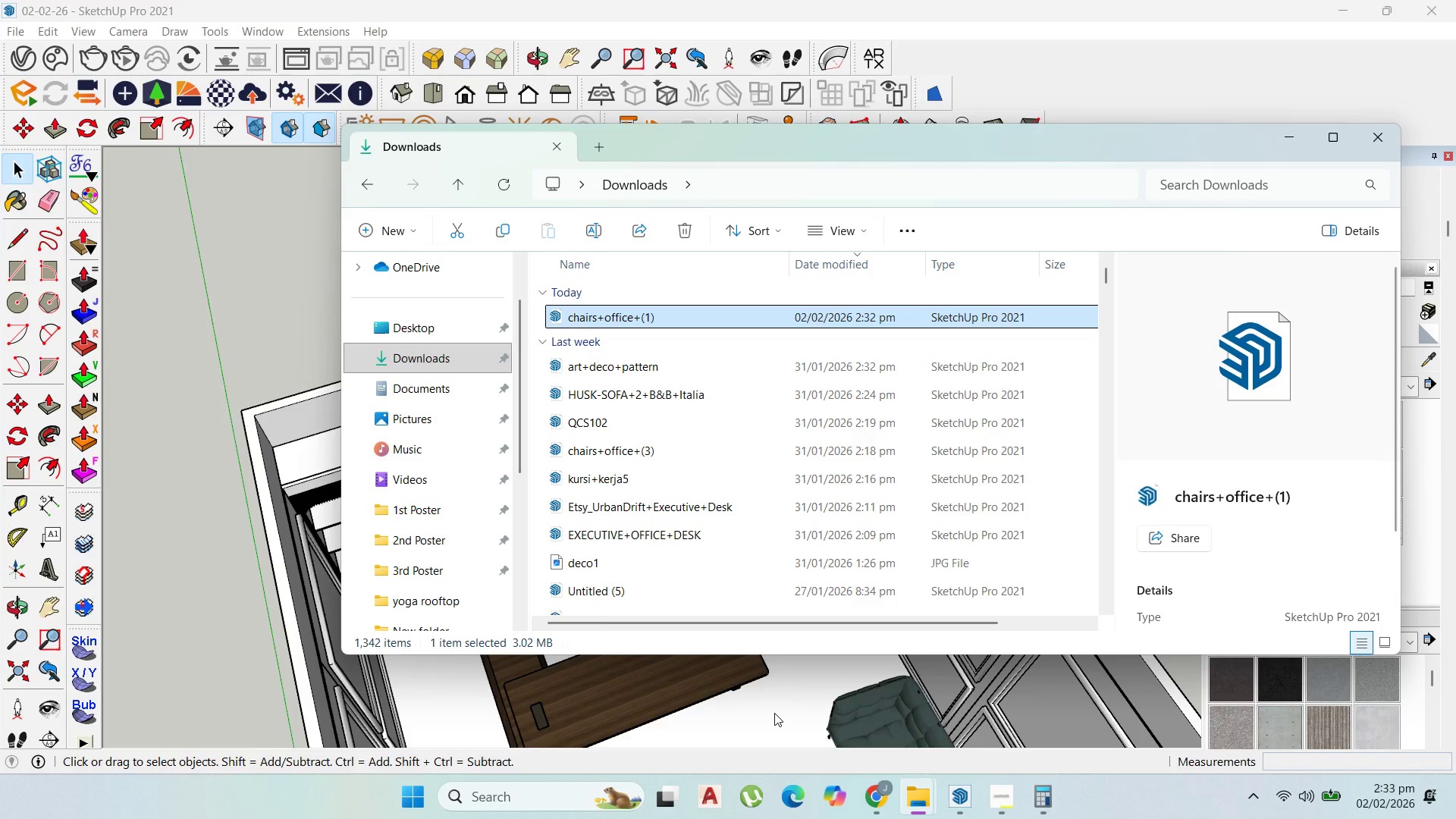 
left_click([774, 713])
 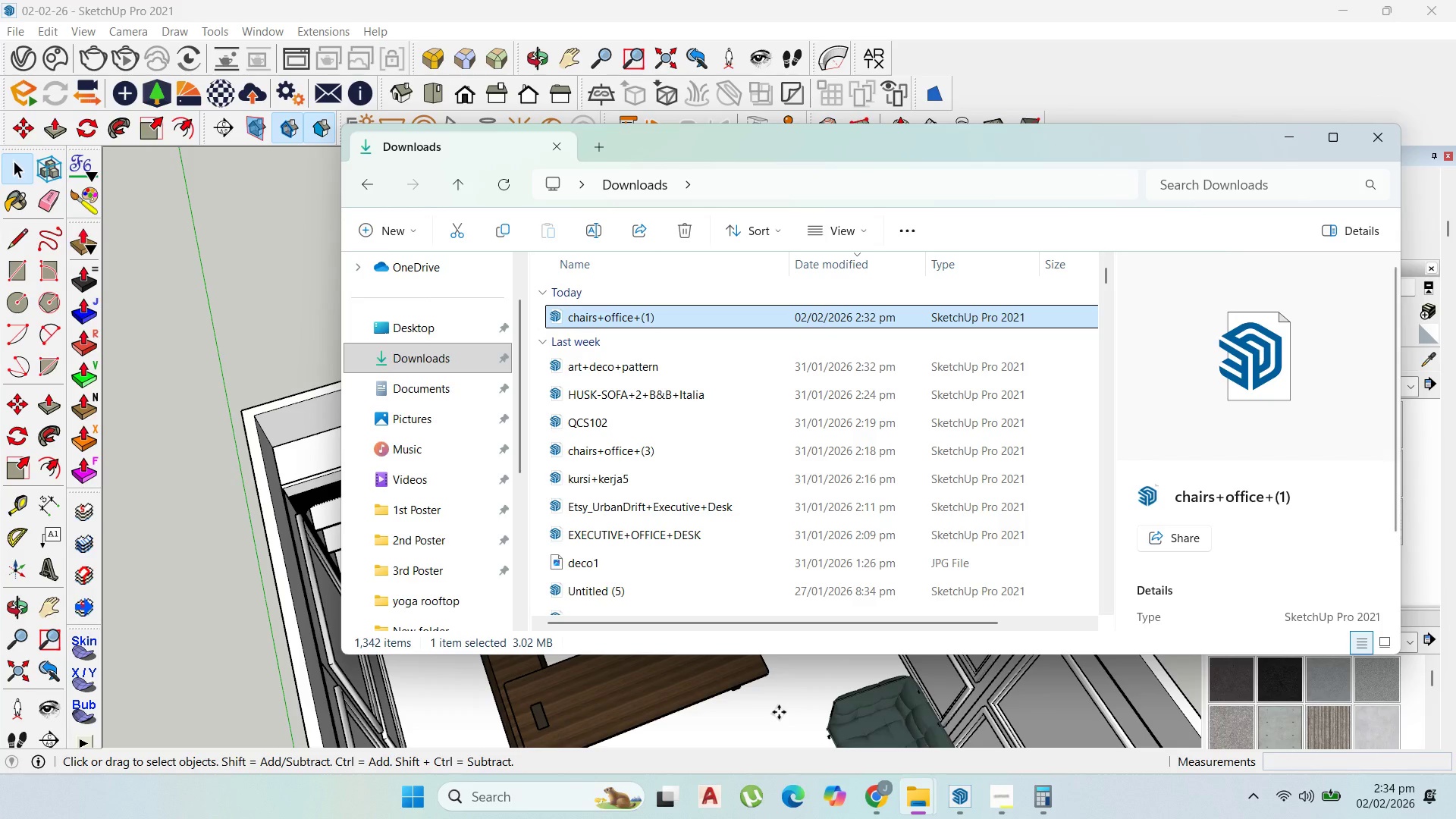 
wait(8.99)
 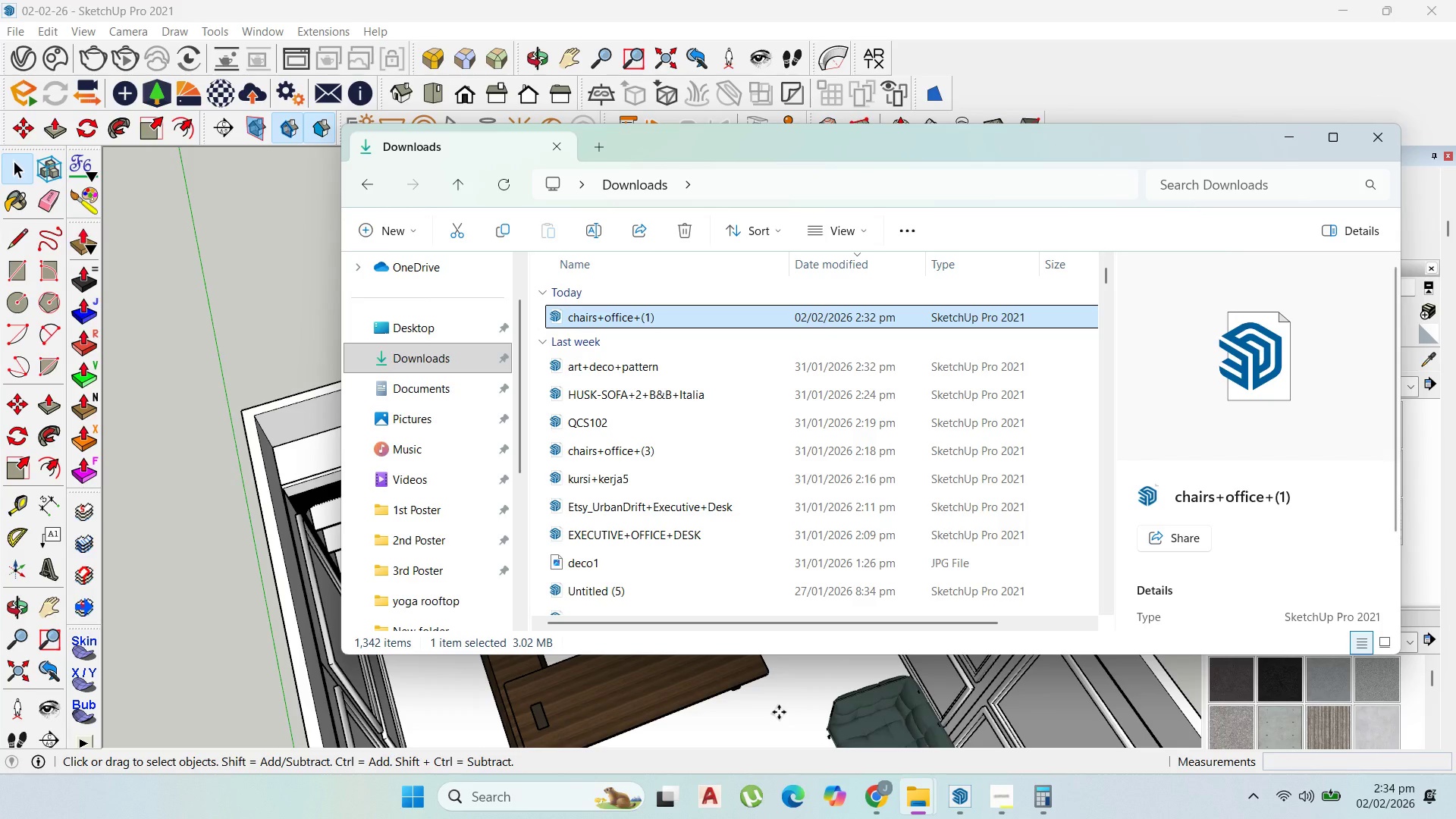 
scroll: coordinate [758, 417], scroll_direction: up, amount: 24.0
 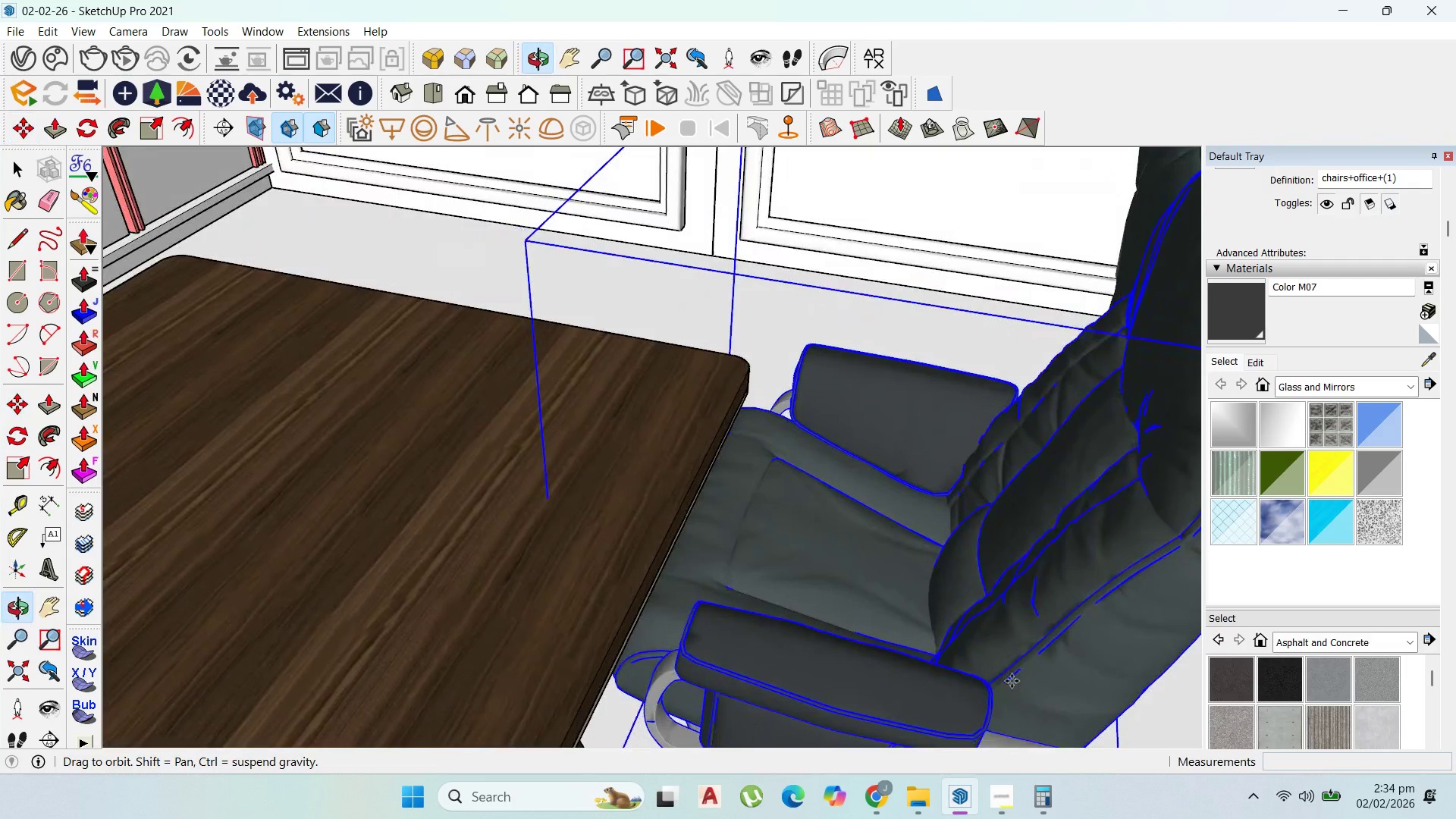 
scroll: coordinate [1018, 557], scroll_direction: down, amount: 13.0
 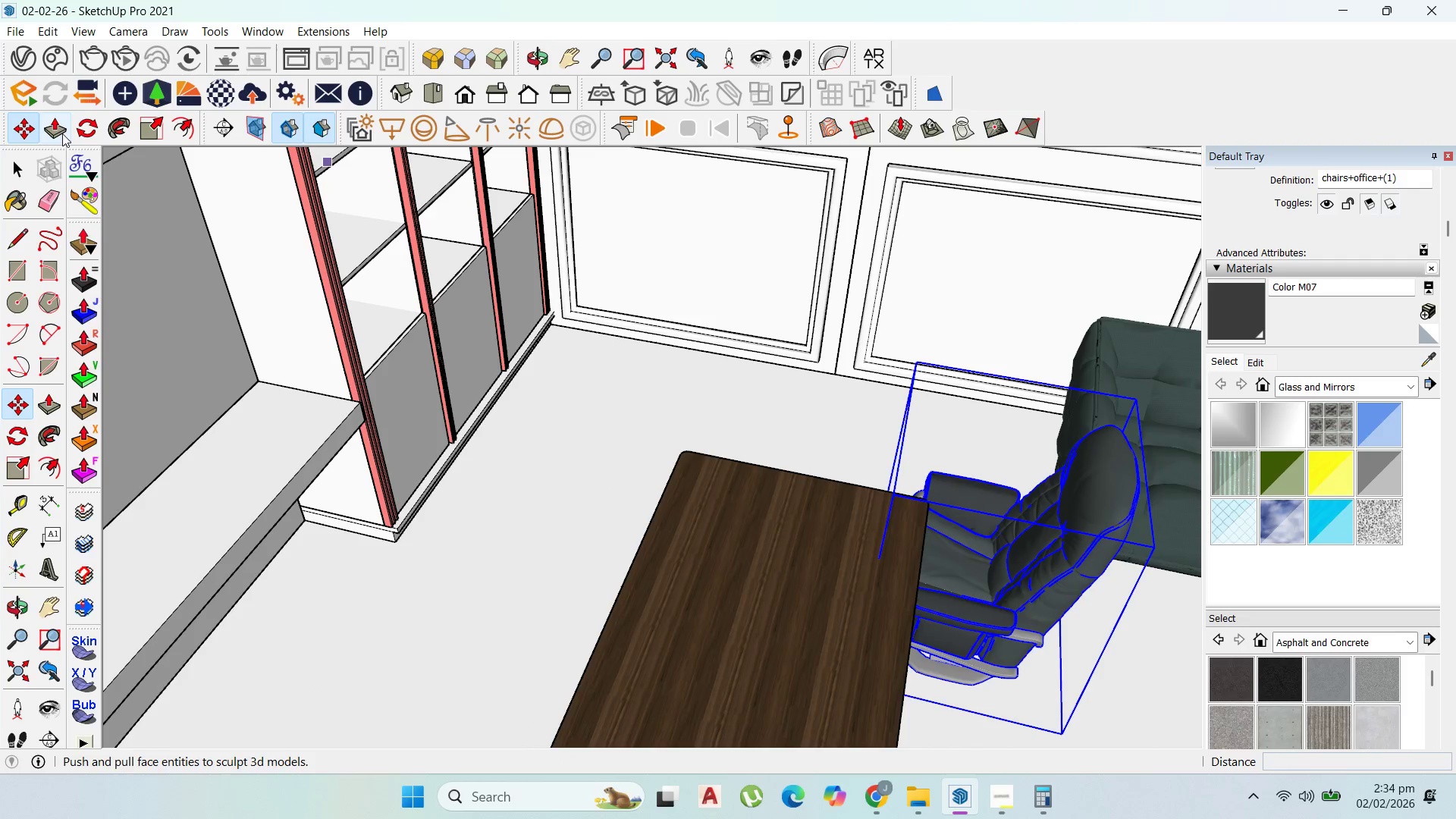 
scroll: coordinate [984, 599], scroll_direction: none, amount: 0.0
 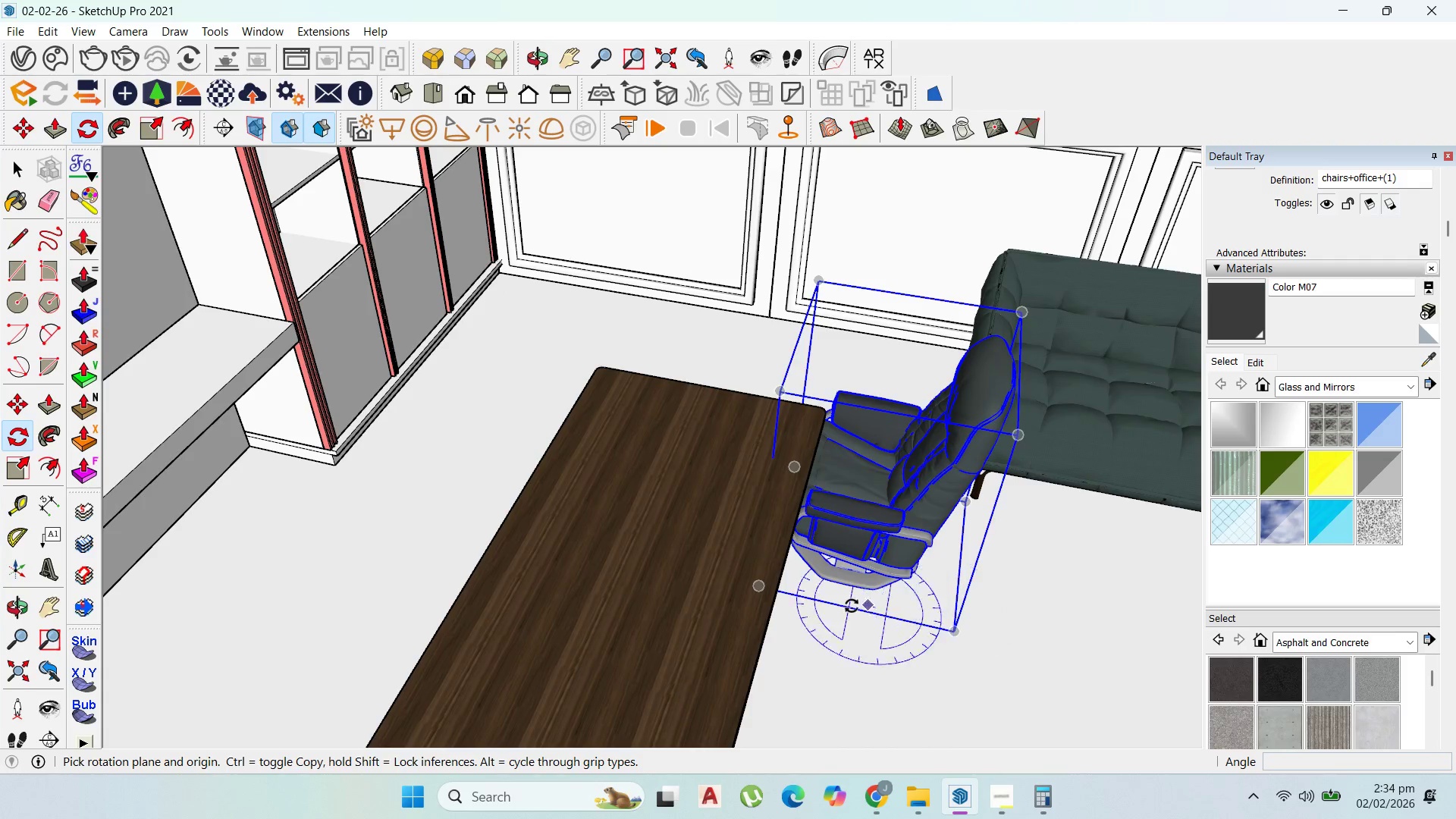 
scroll: coordinate [810, 579], scroll_direction: up, amount: 4.0
 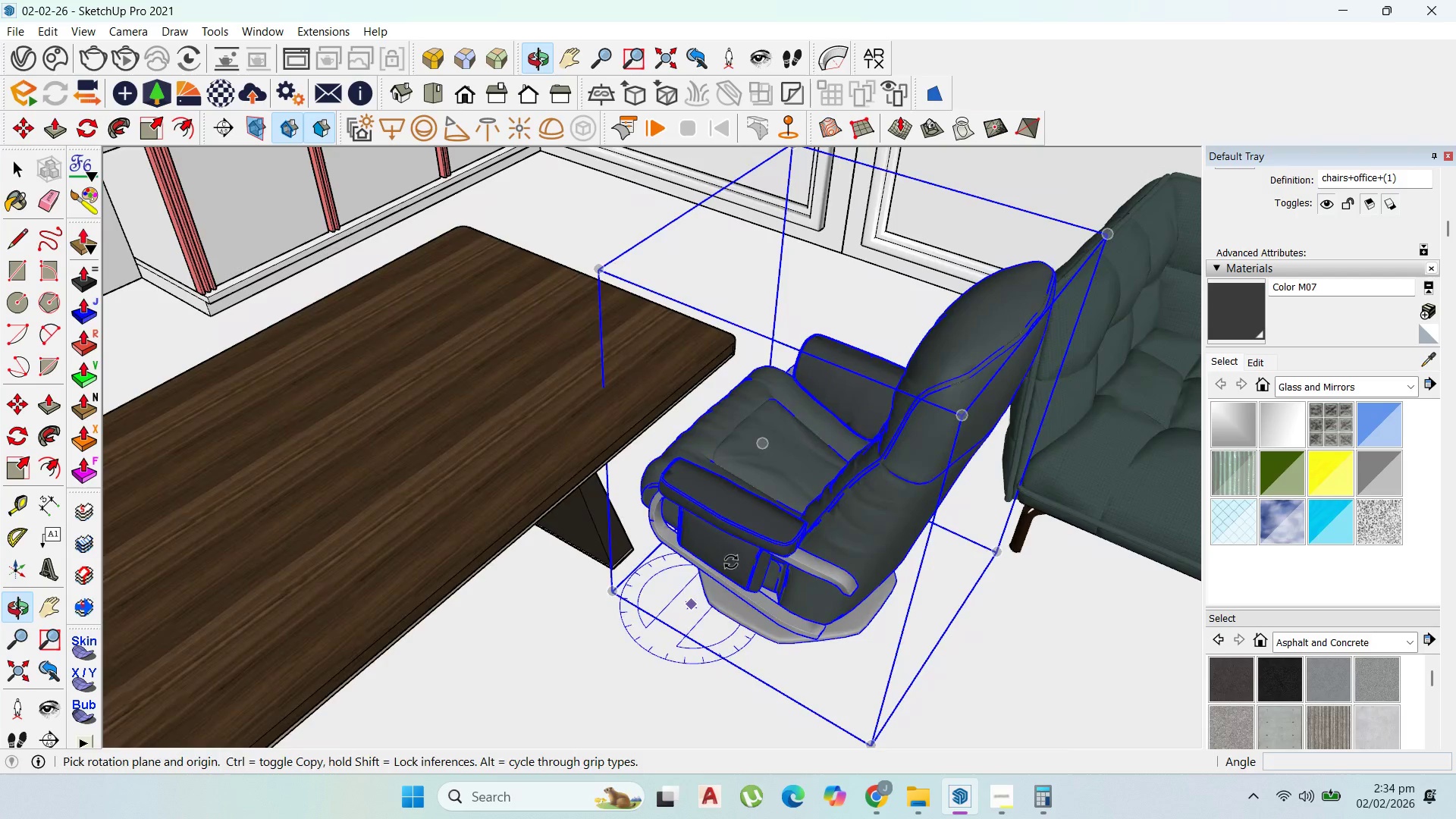 
left_click([736, 661])
 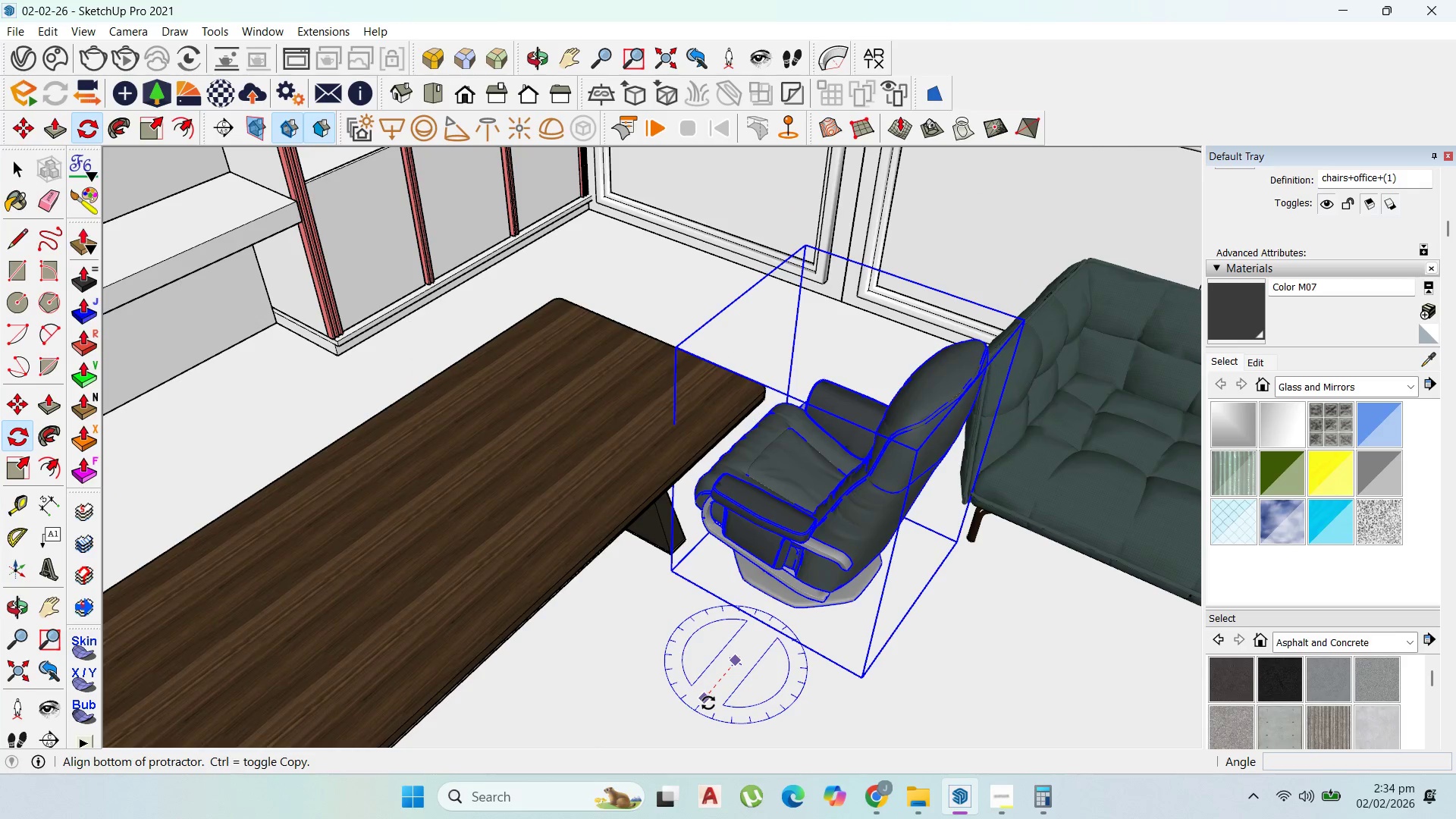 
scroll: coordinate [827, 530], scroll_direction: down, amount: 4.0
 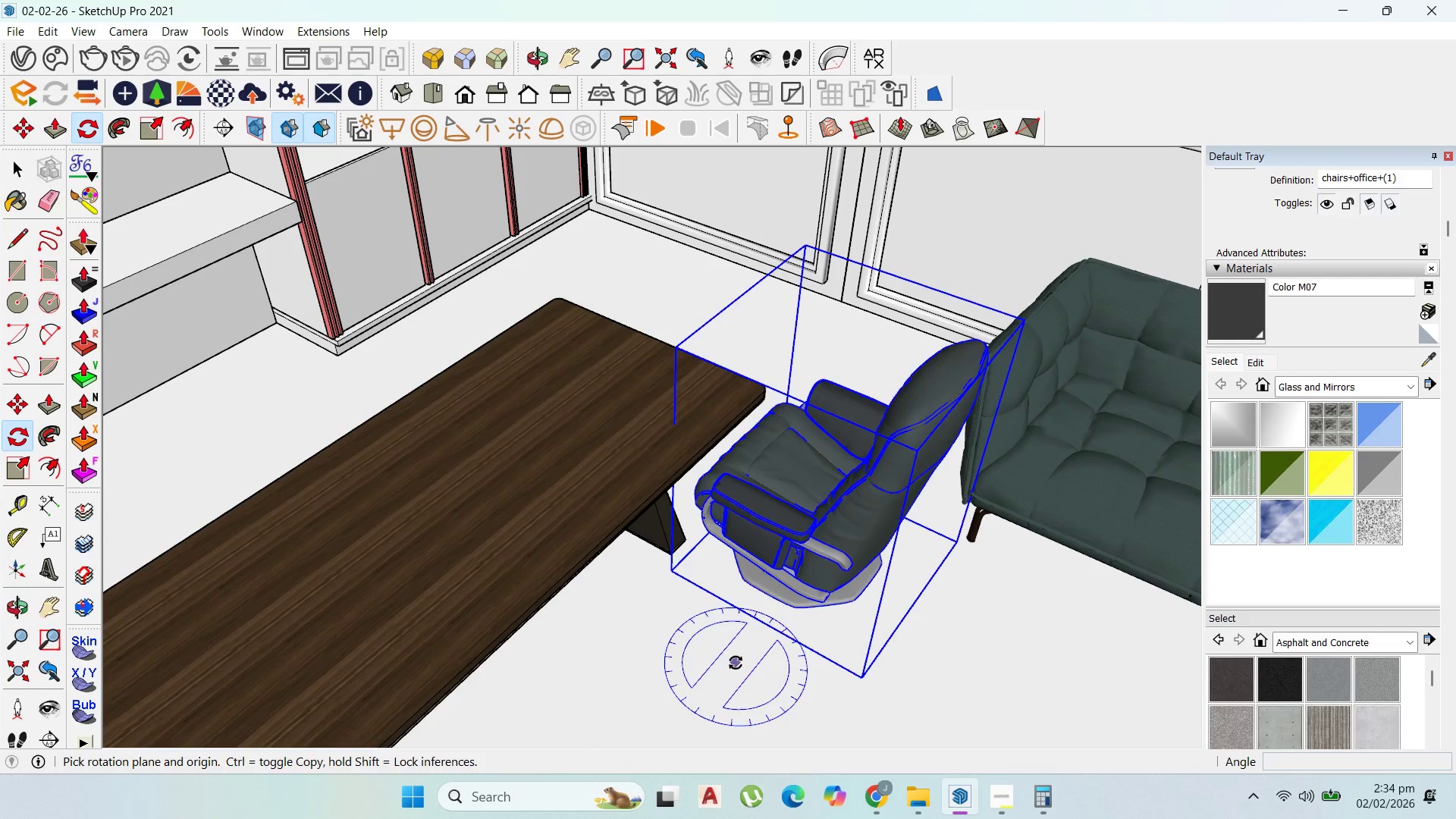 
left_click_drag(start_coordinate=[708, 703], to_coordinate=[714, 704])
 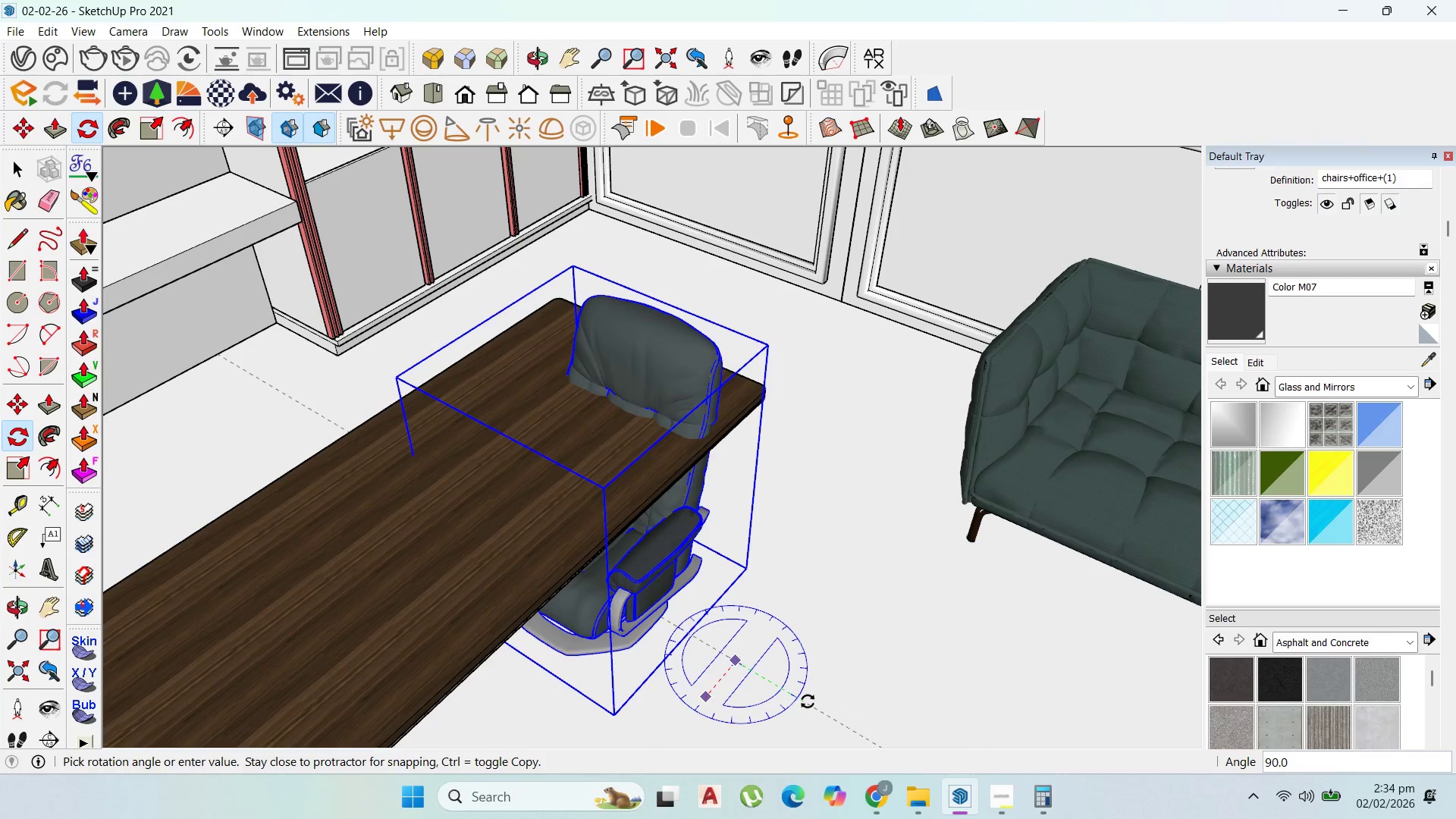 
left_click([807, 704])
 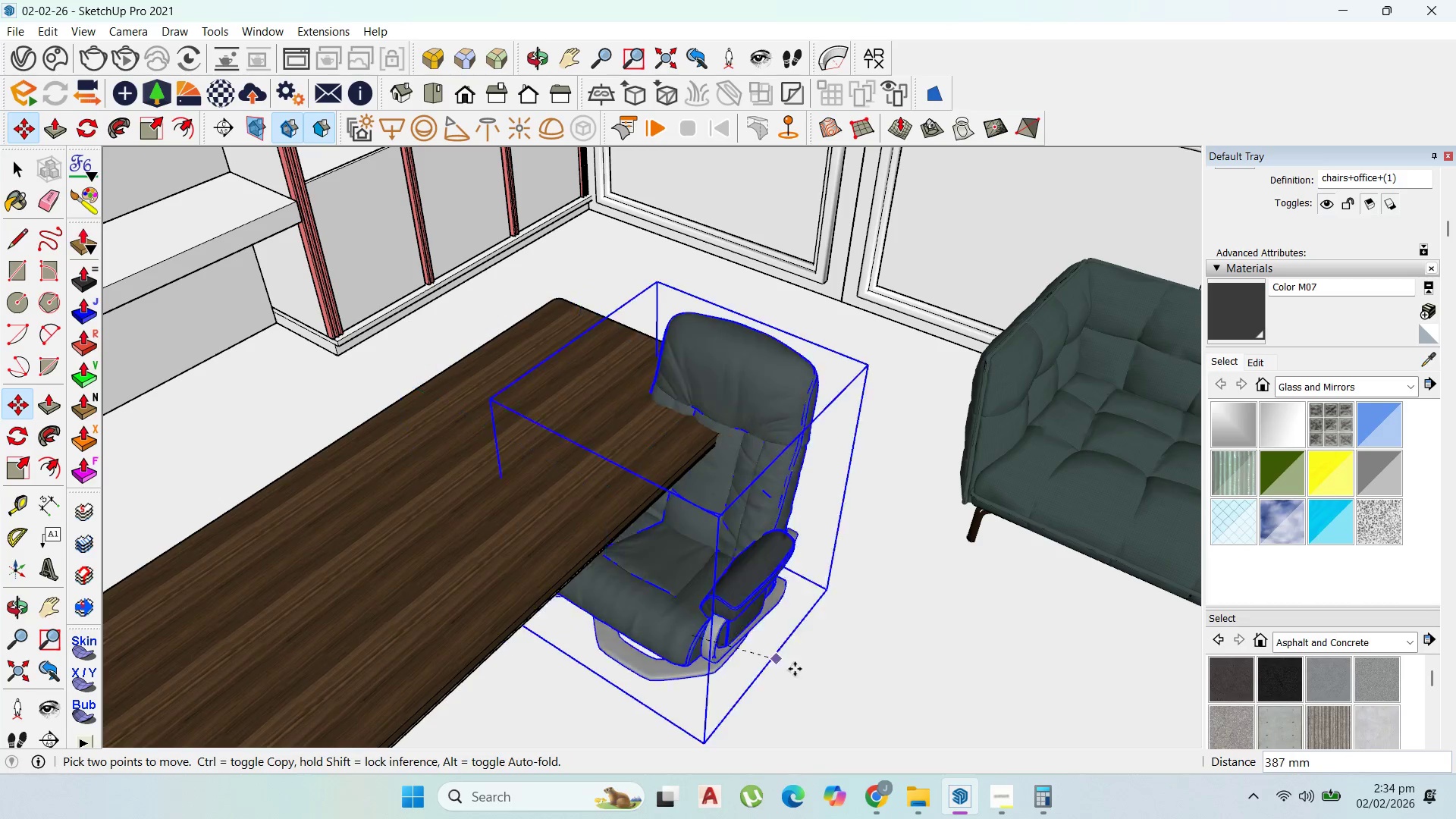 
left_click([872, 698])
 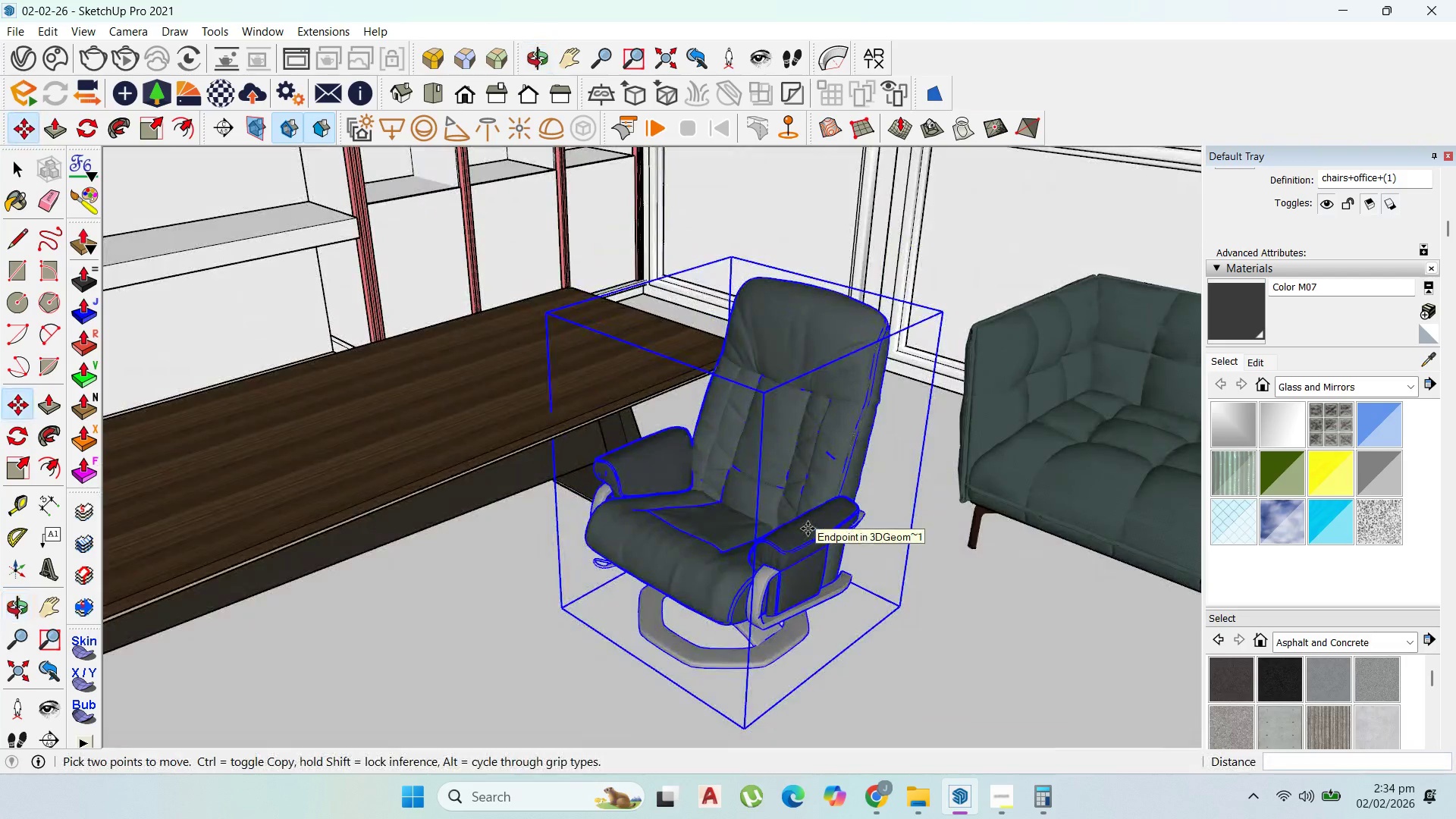 
key(Delete)
 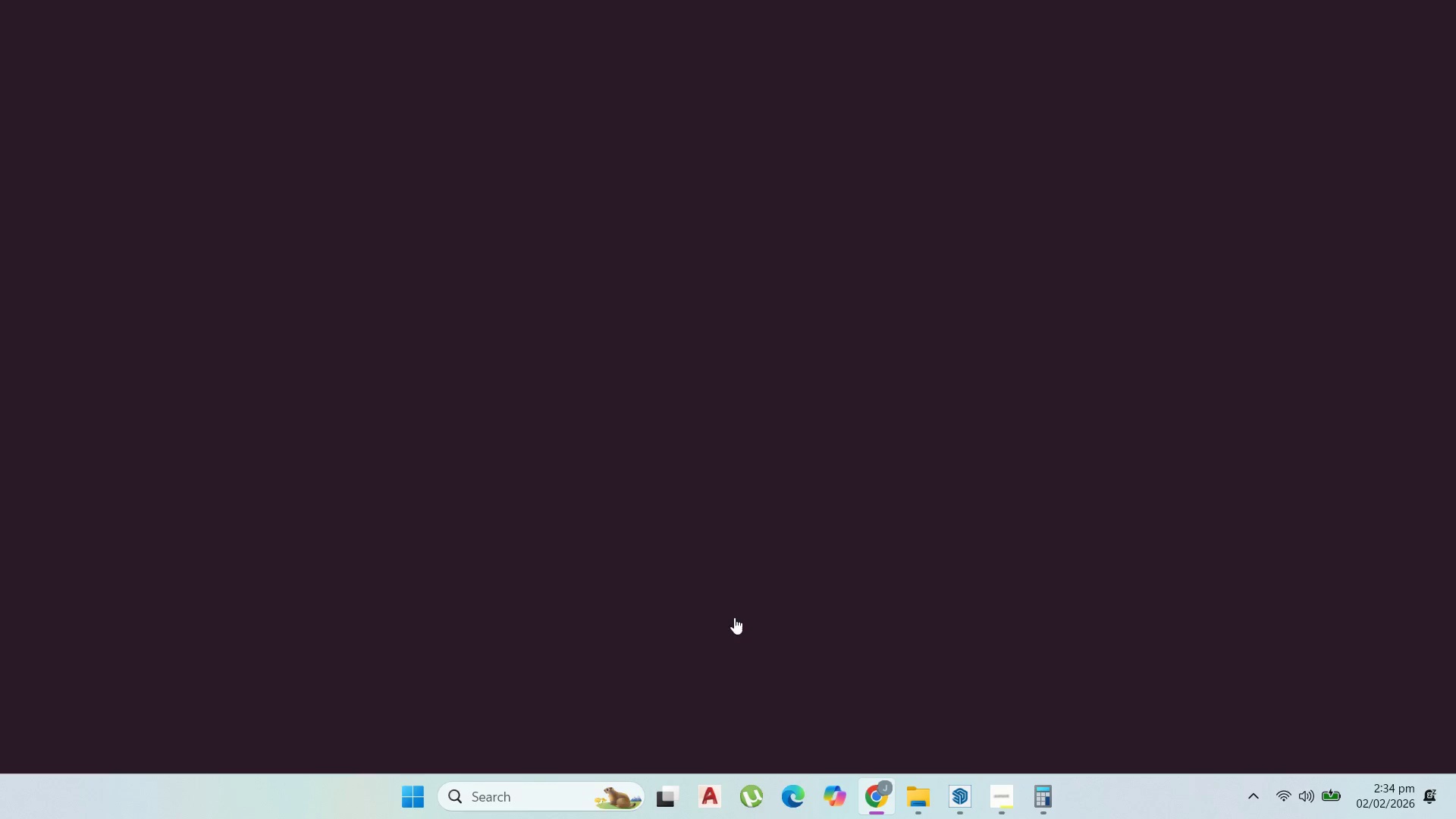 
scroll: coordinate [744, 604], scroll_direction: down, amount: 8.0